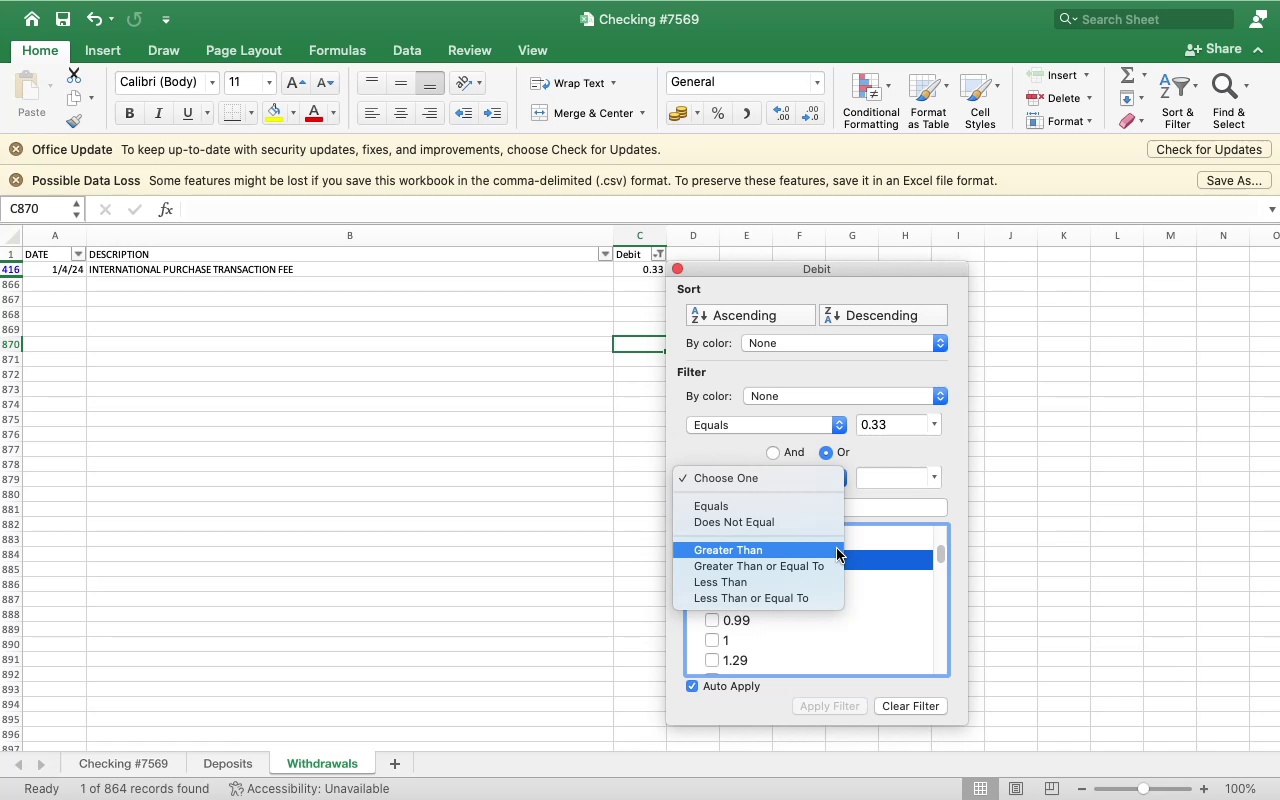 
left_click([837, 549])
 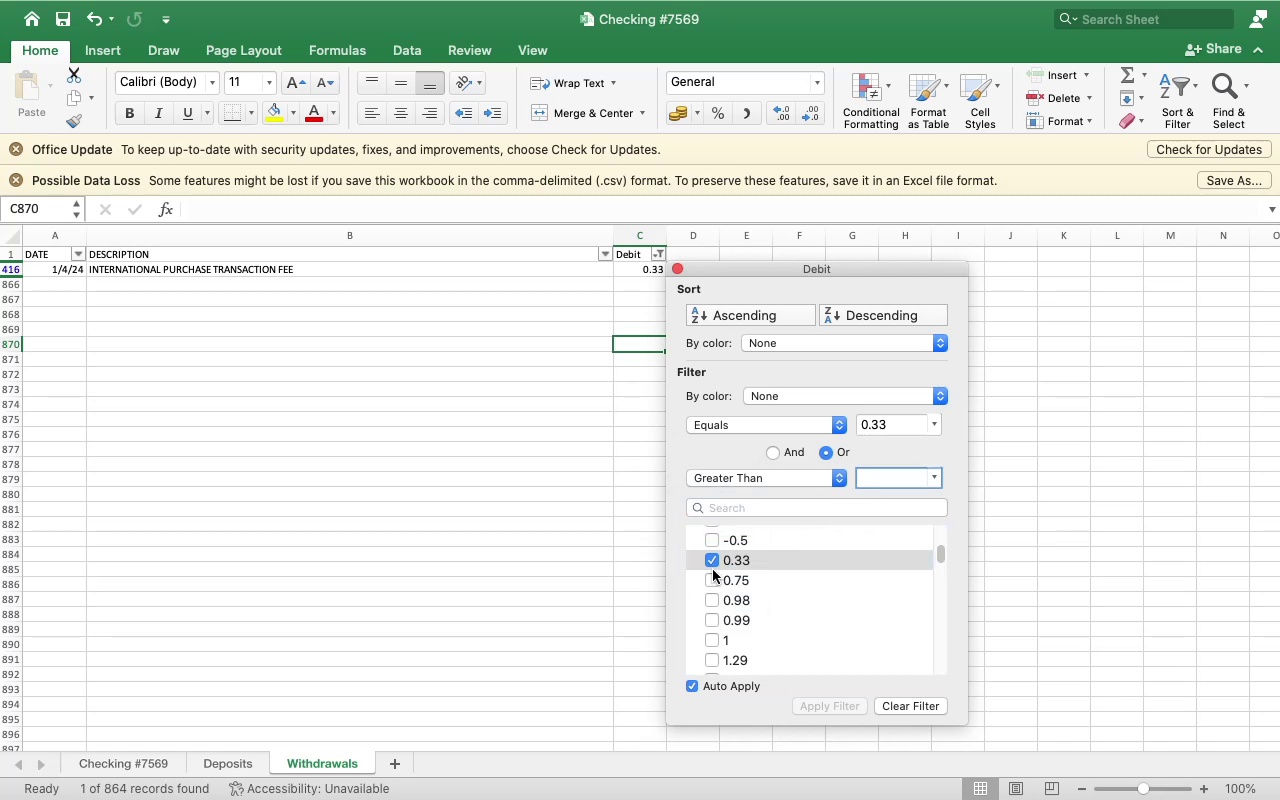 
left_click([713, 560])
 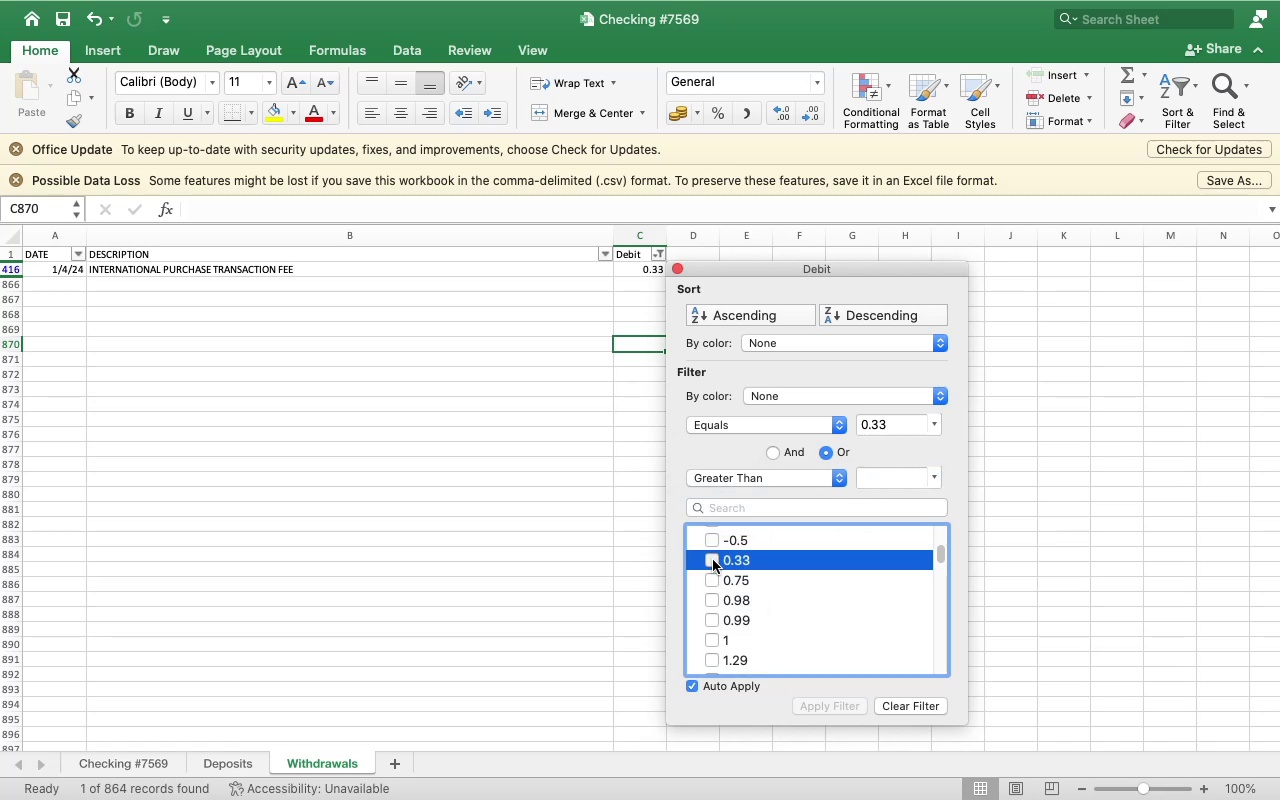 
left_click([713, 560])
 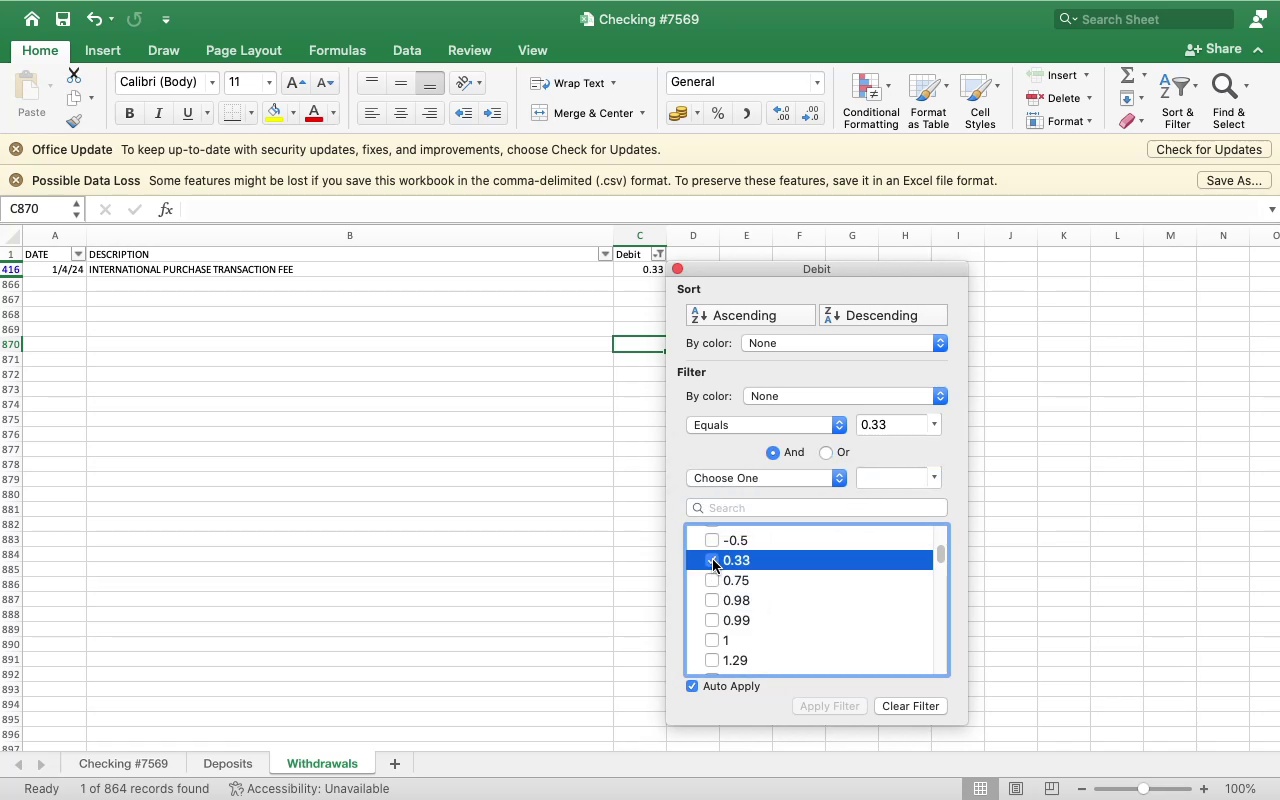 
mouse_move([793, 436])
 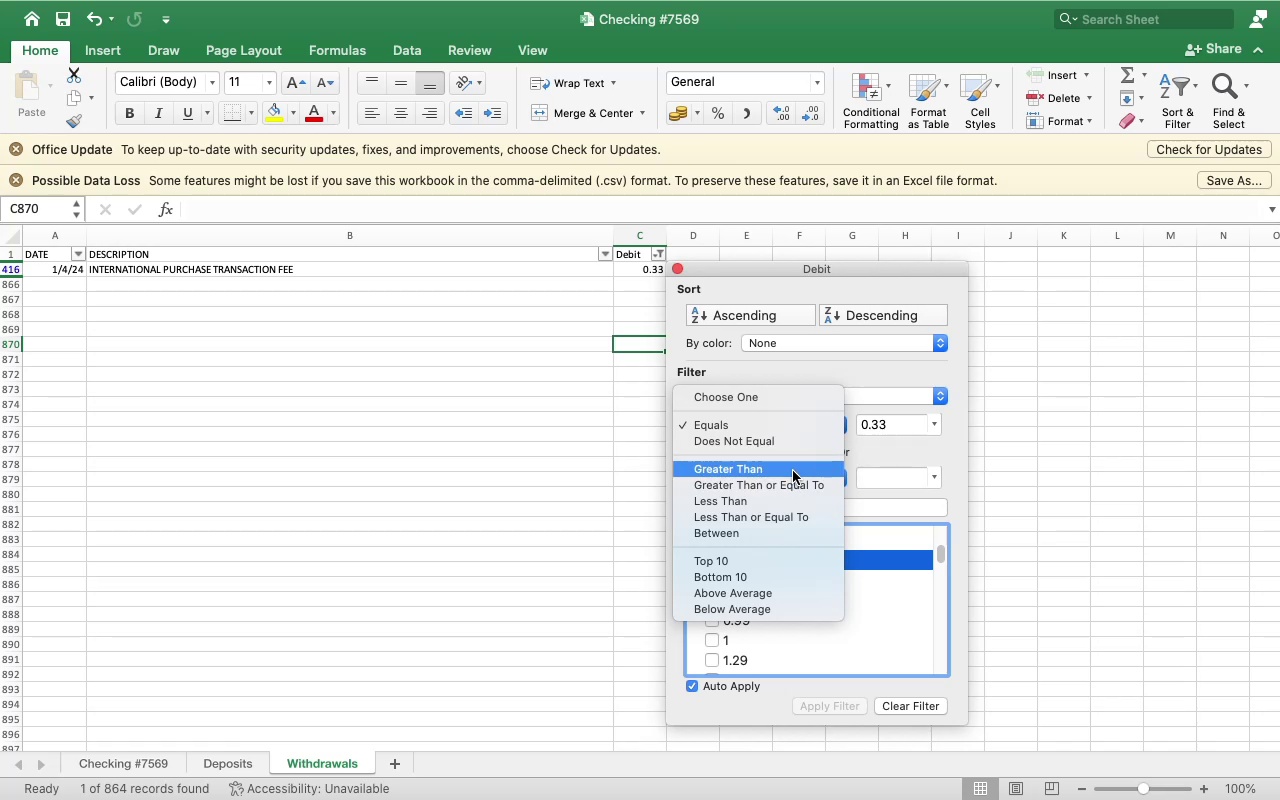 
left_click([793, 471])
 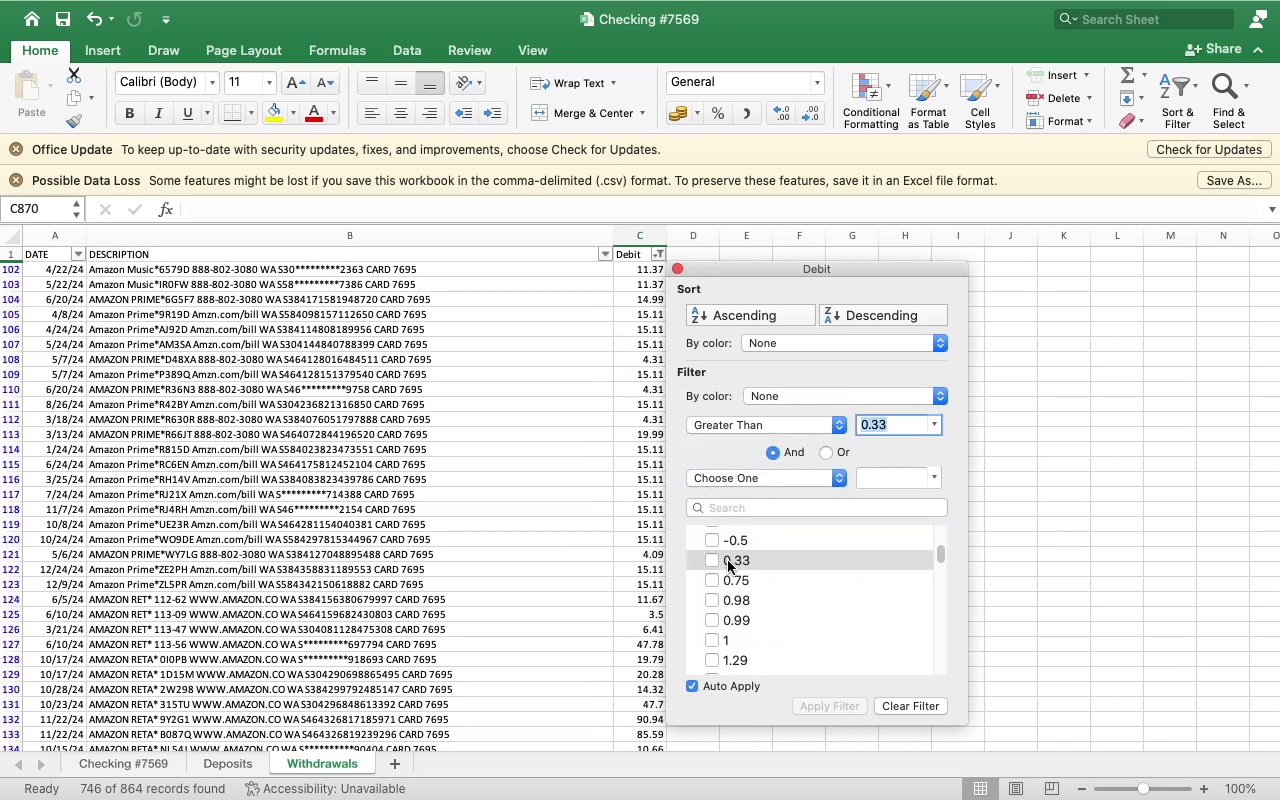 
left_click([717, 563])
 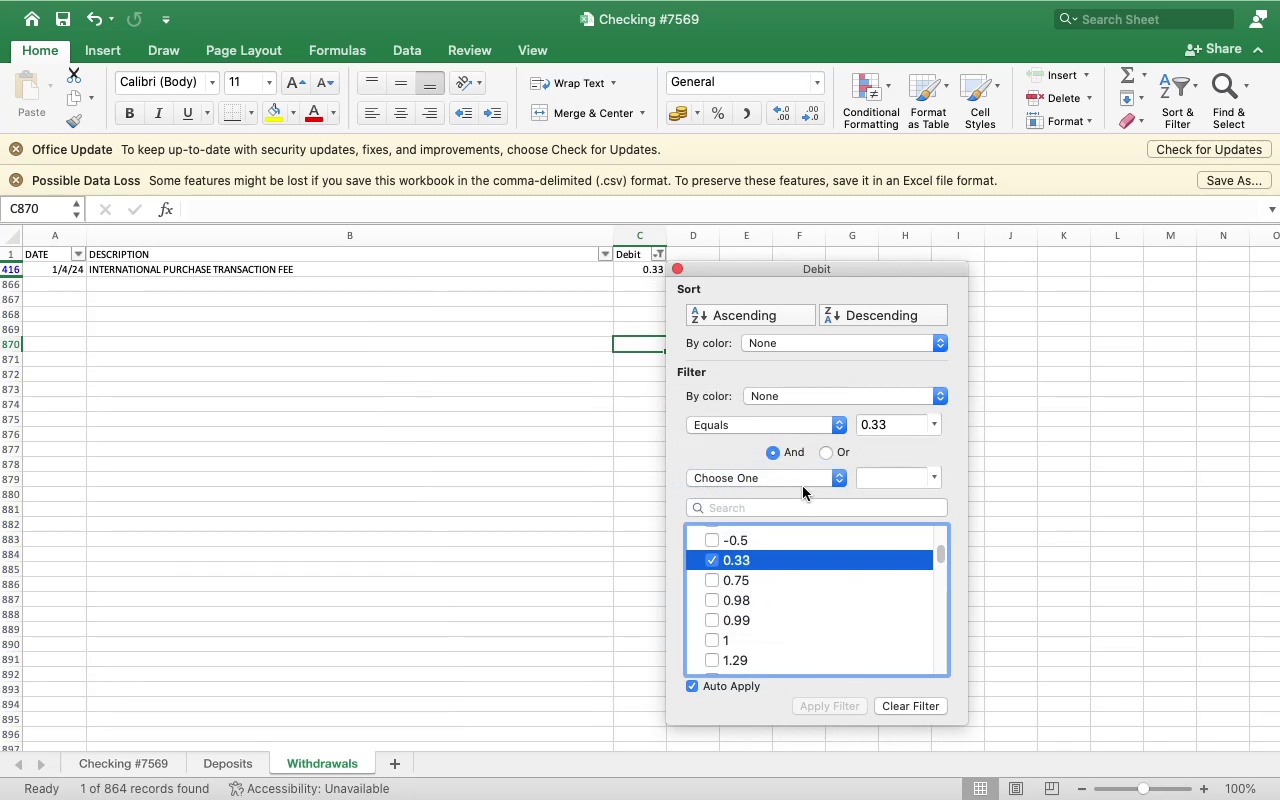 
left_click([813, 420])
 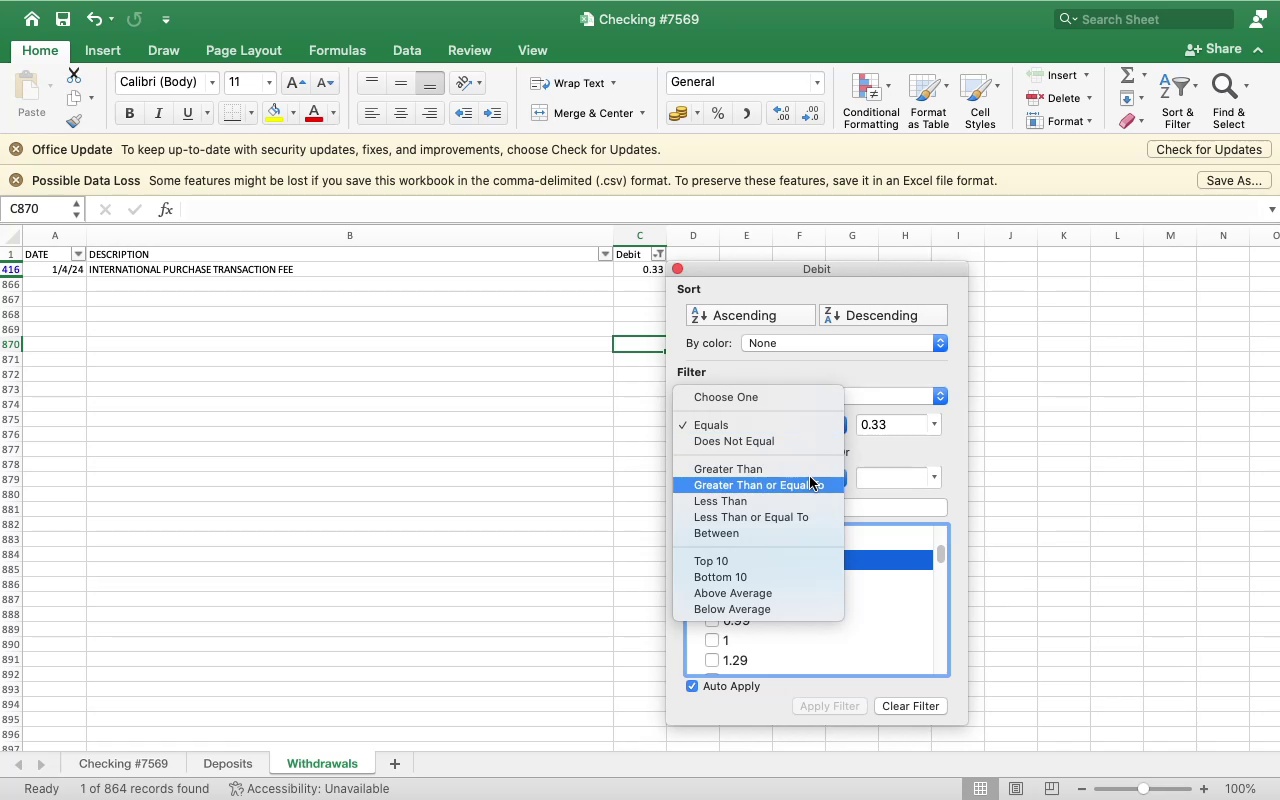 
left_click([810, 477])
 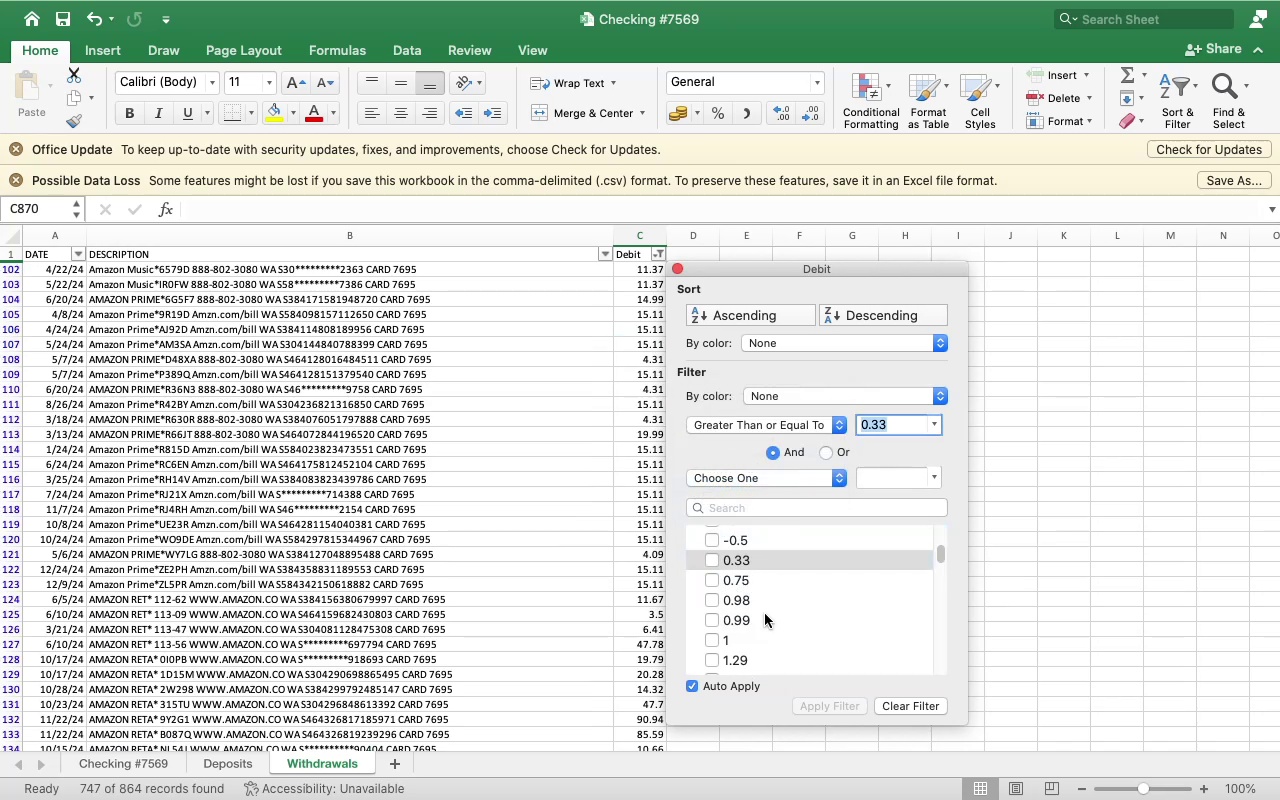 
wait(7.79)
 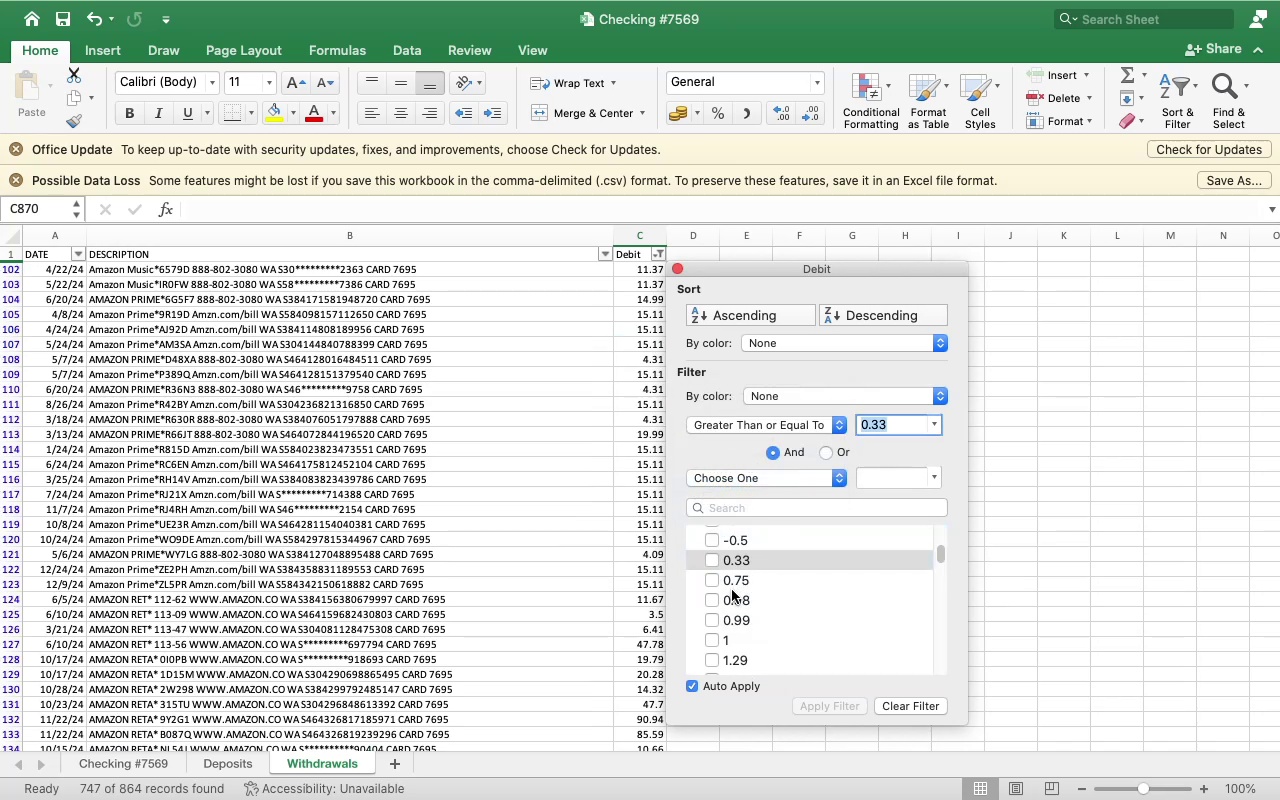 
left_click([1005, 359])
 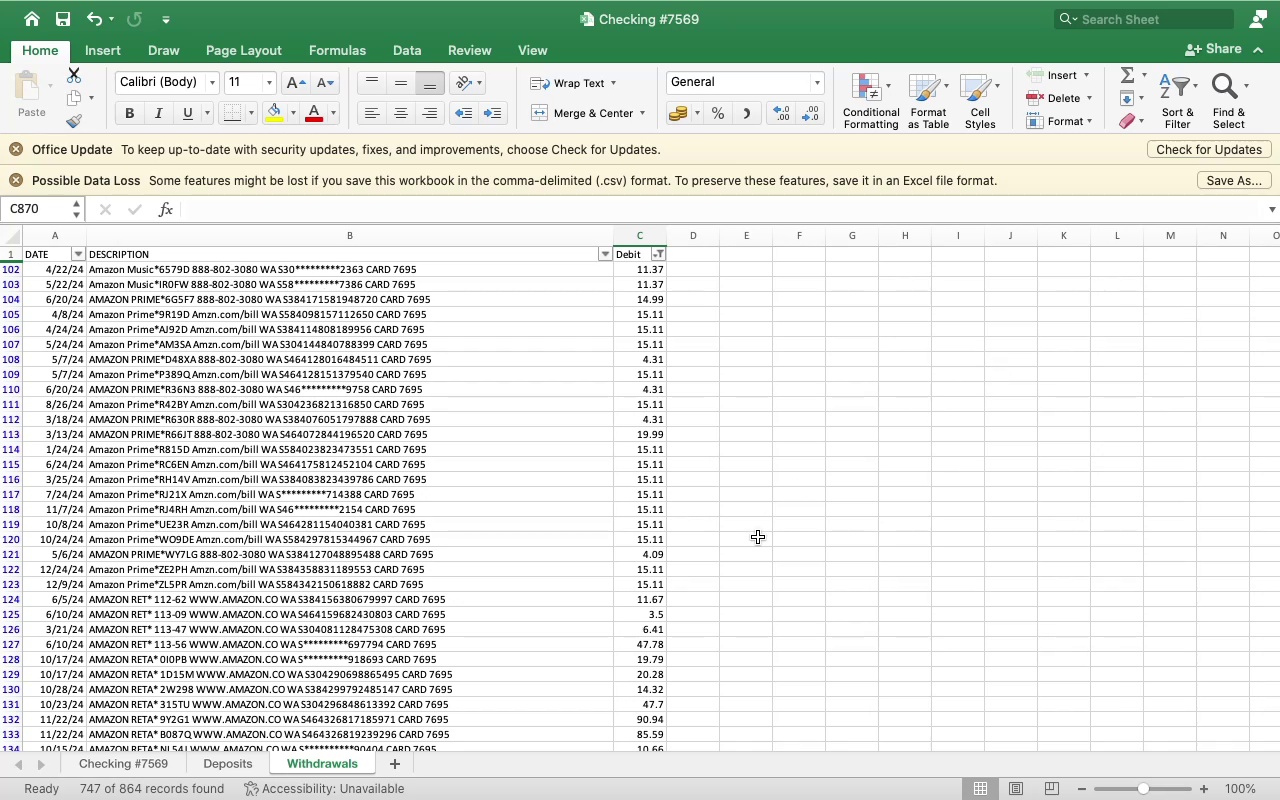 
scroll: coordinate [758, 537], scroll_direction: up, amount: 30.0
 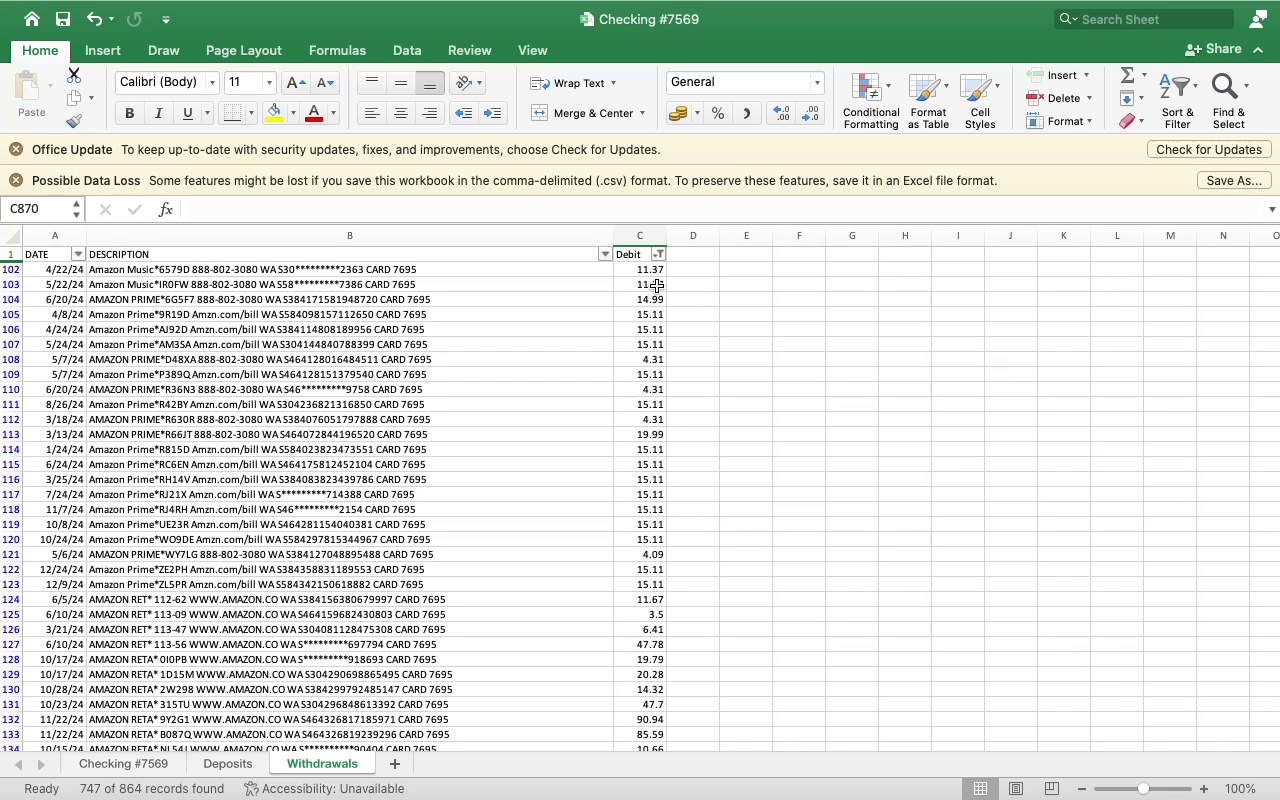 
left_click([657, 286])
 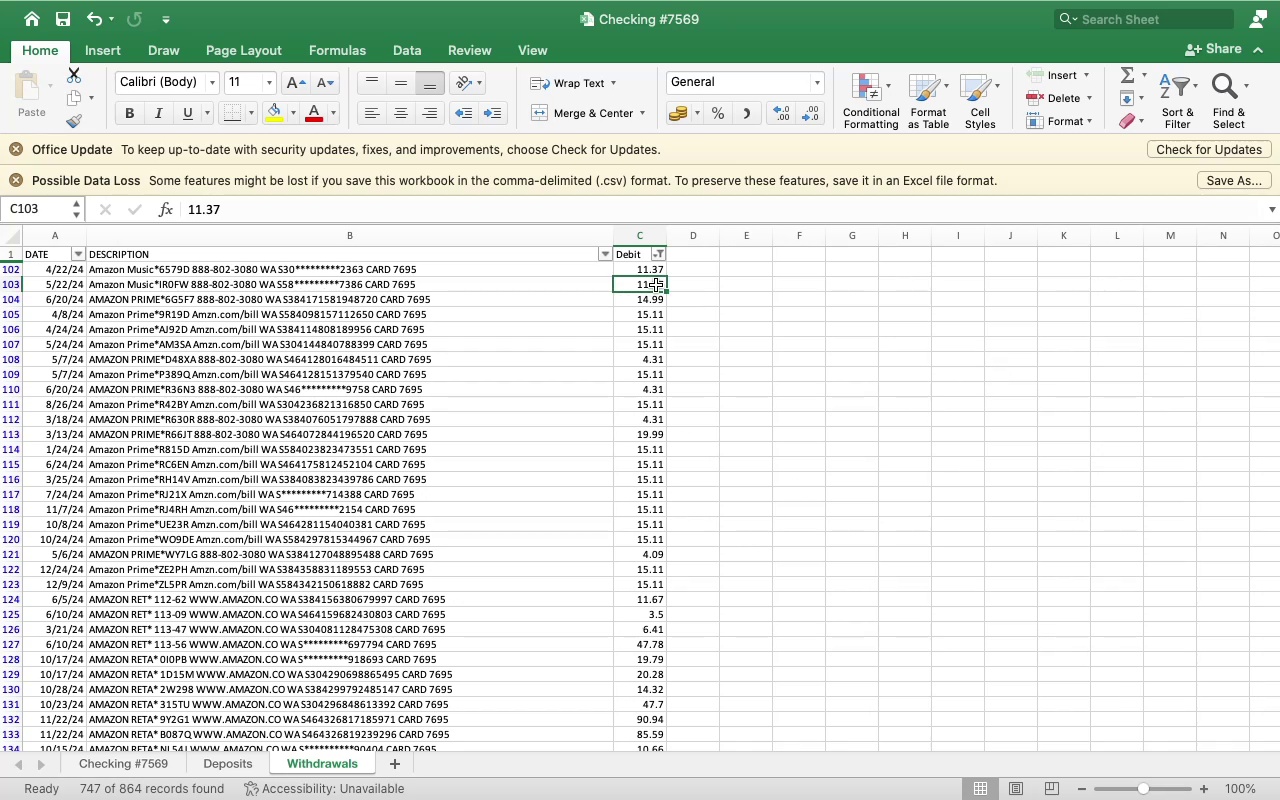 
scroll: coordinate [656, 285], scroll_direction: up, amount: 29.0
 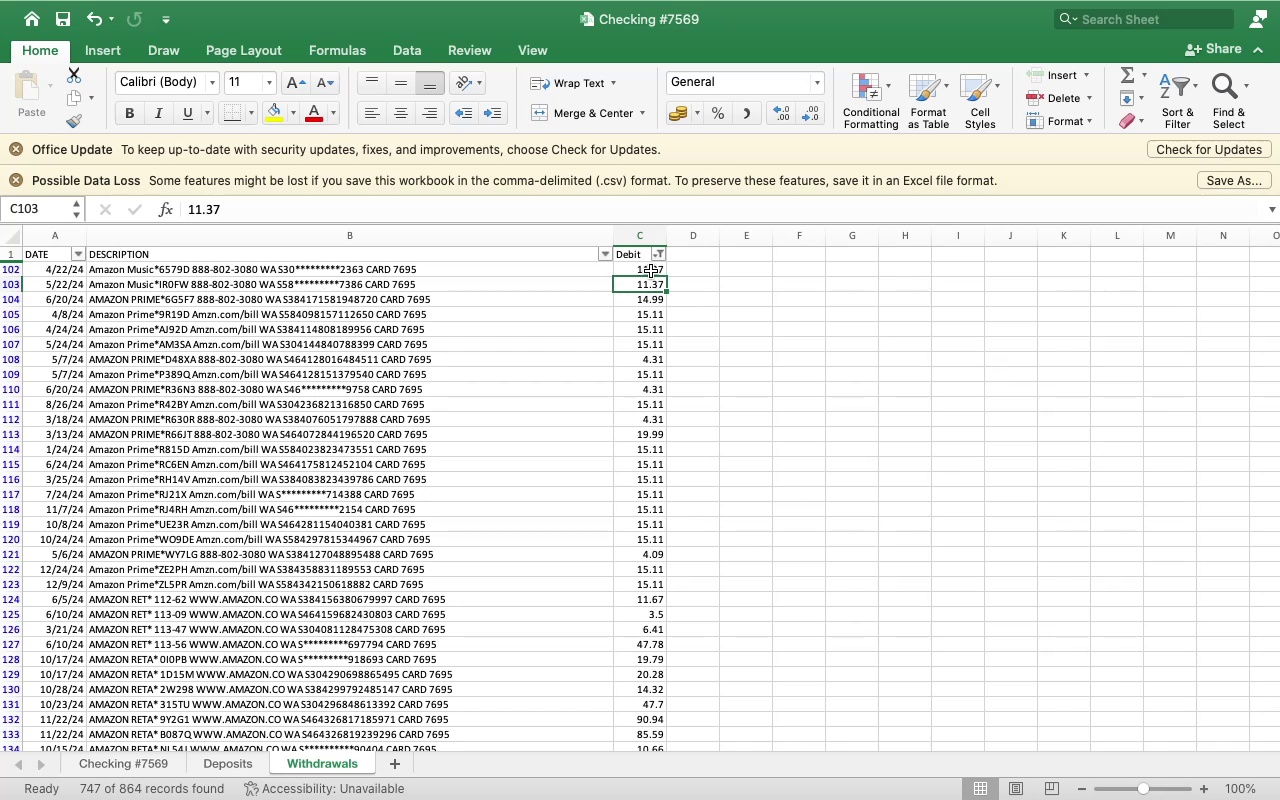 
left_click([650, 269])
 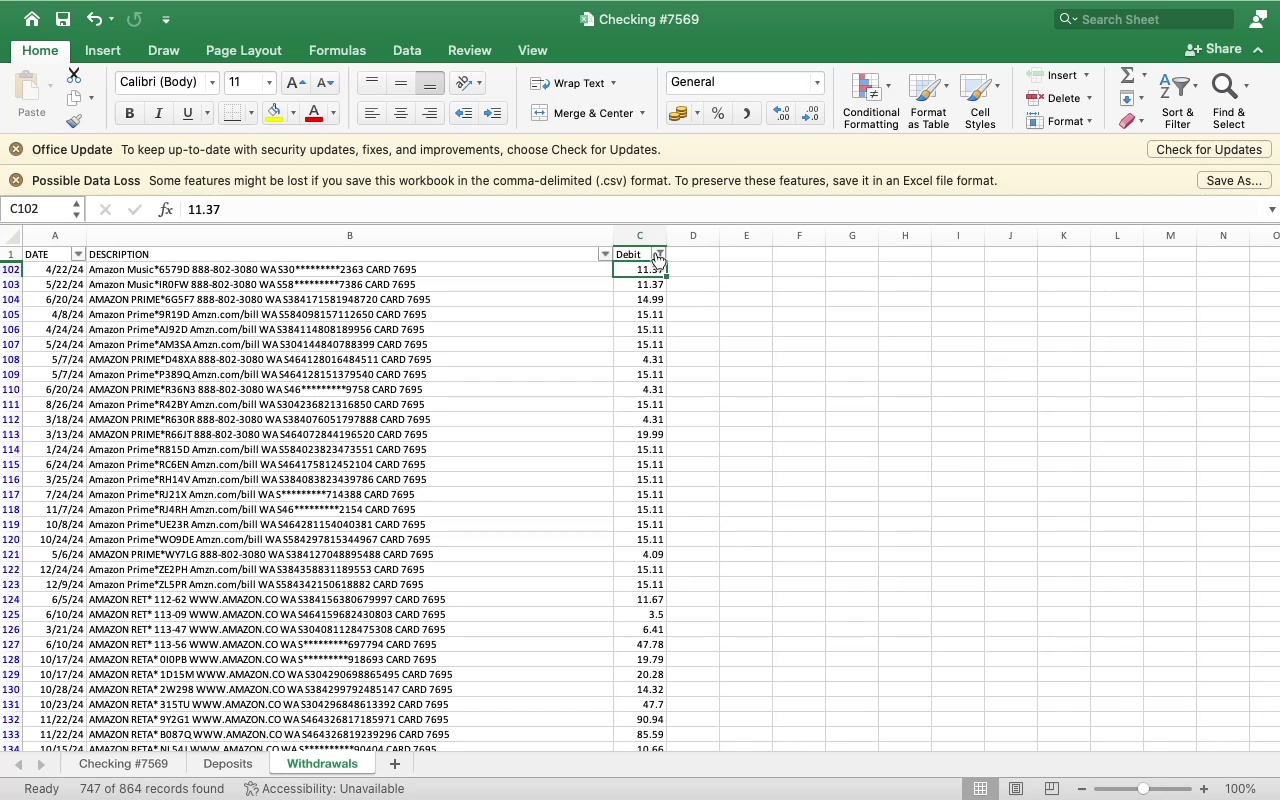 
left_click([655, 252])
 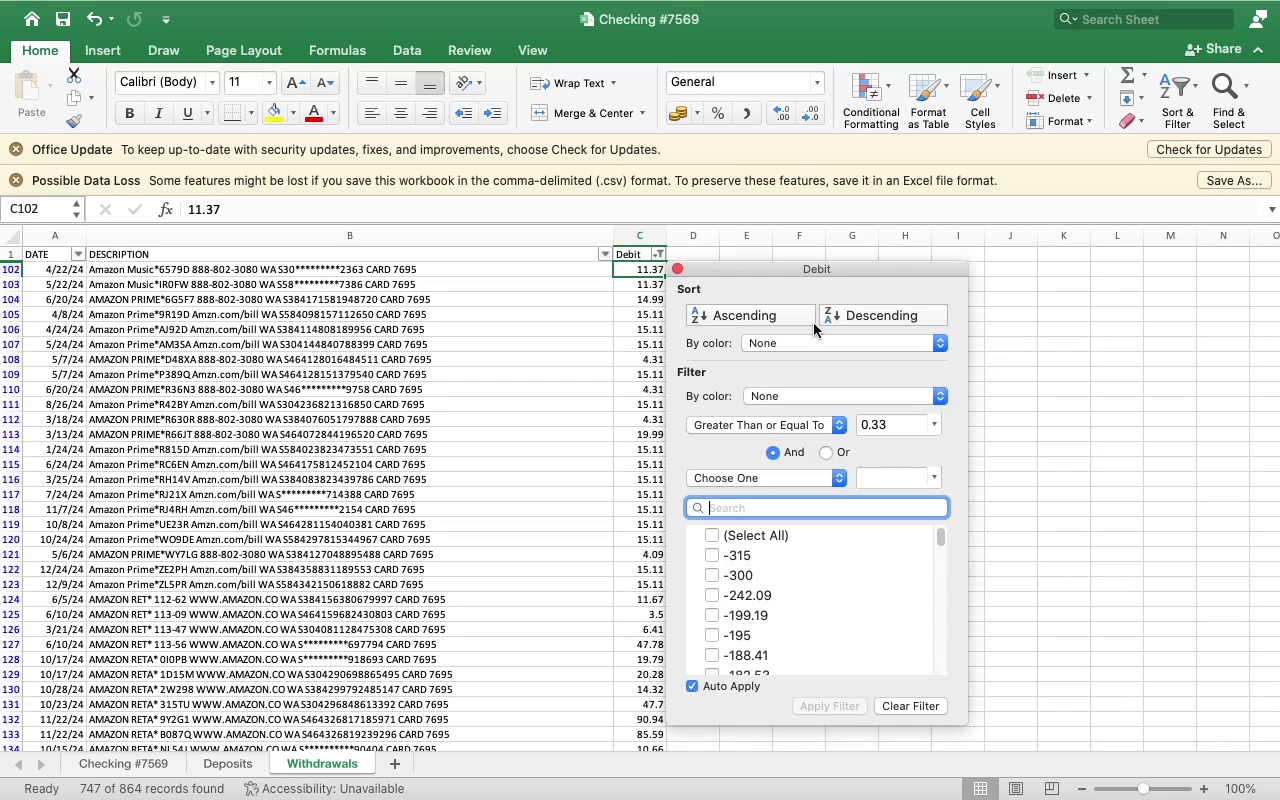 
left_click([831, 319])
 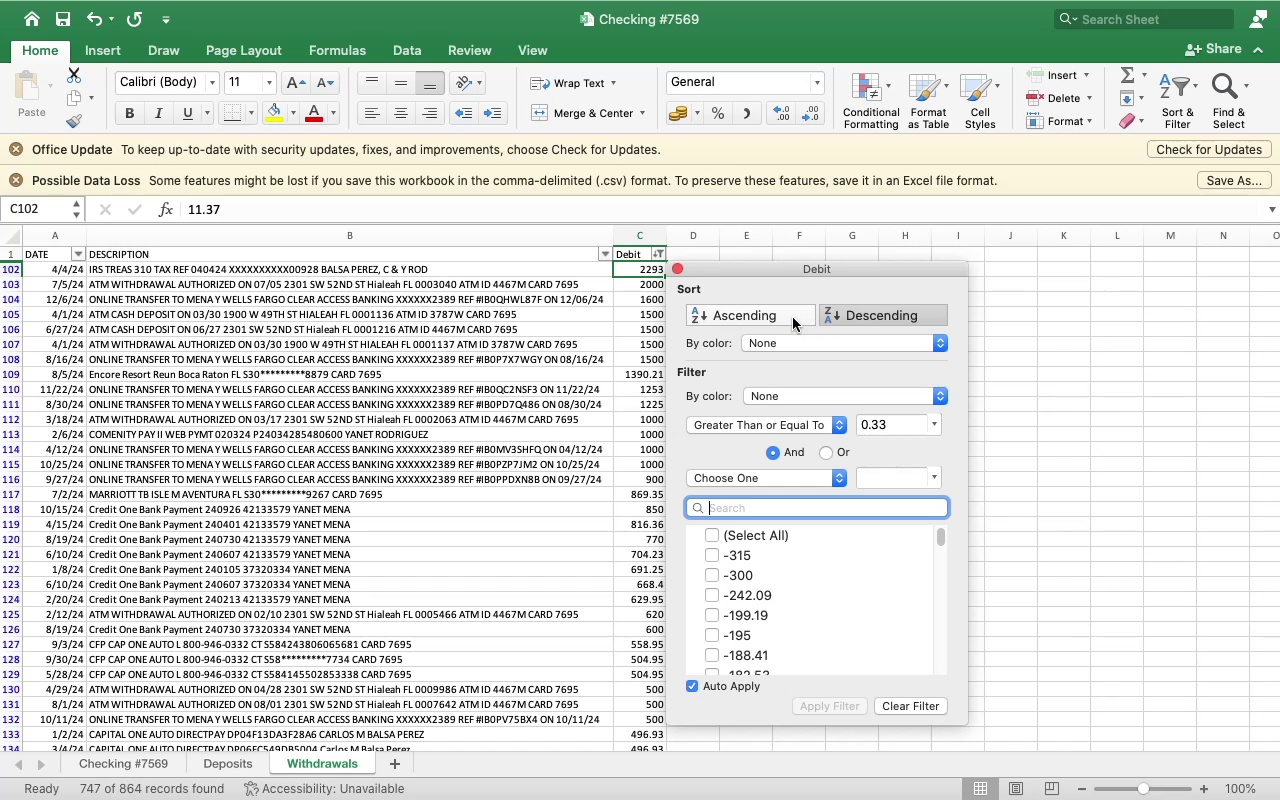 
left_click([788, 316])
 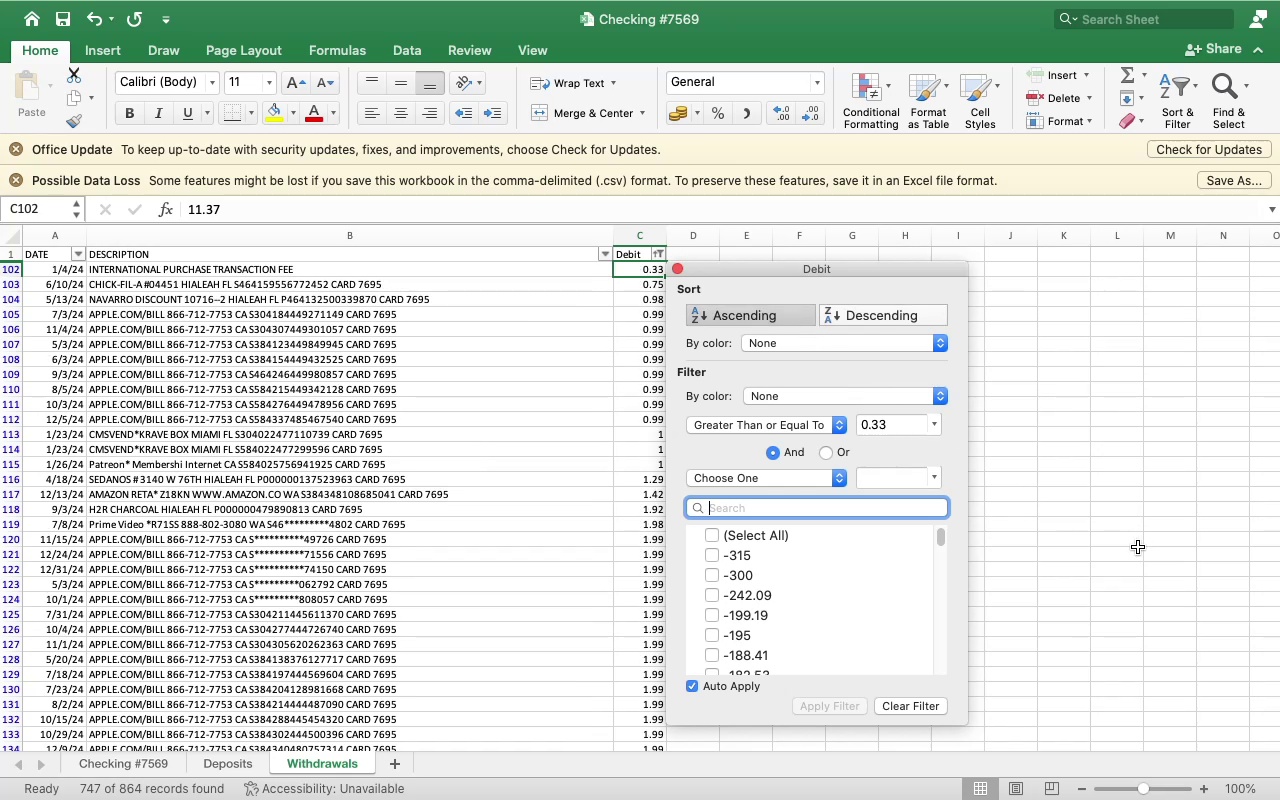 
left_click([1092, 558])
 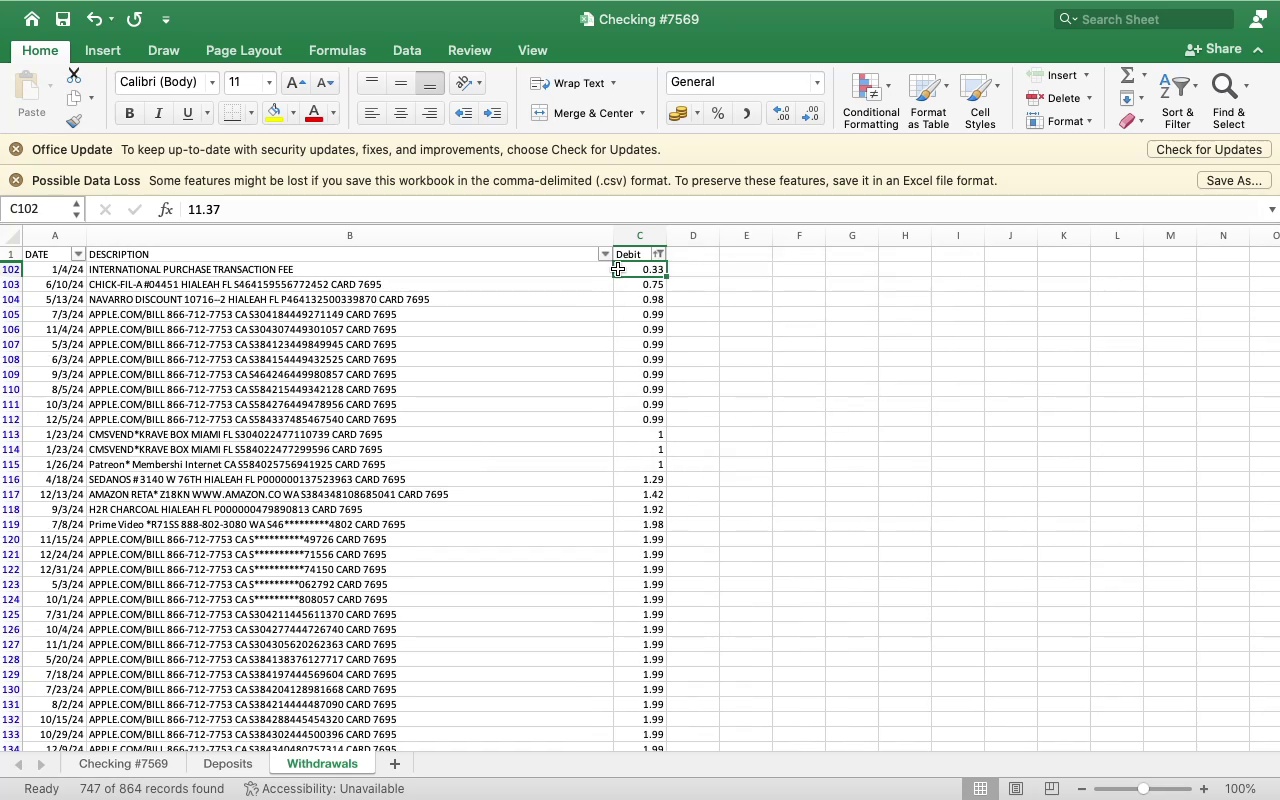 
left_click([618, 269])
 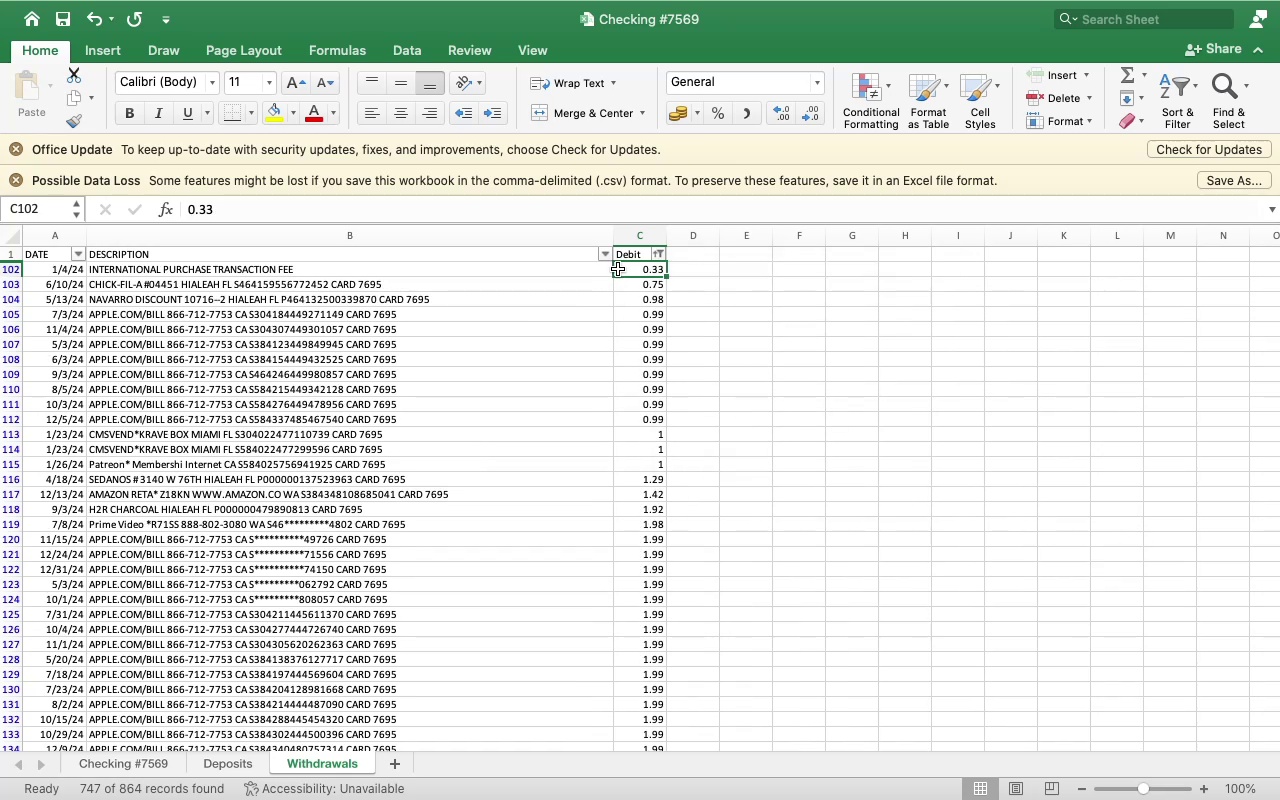 
key(Meta+Shift+ArrowDown)
 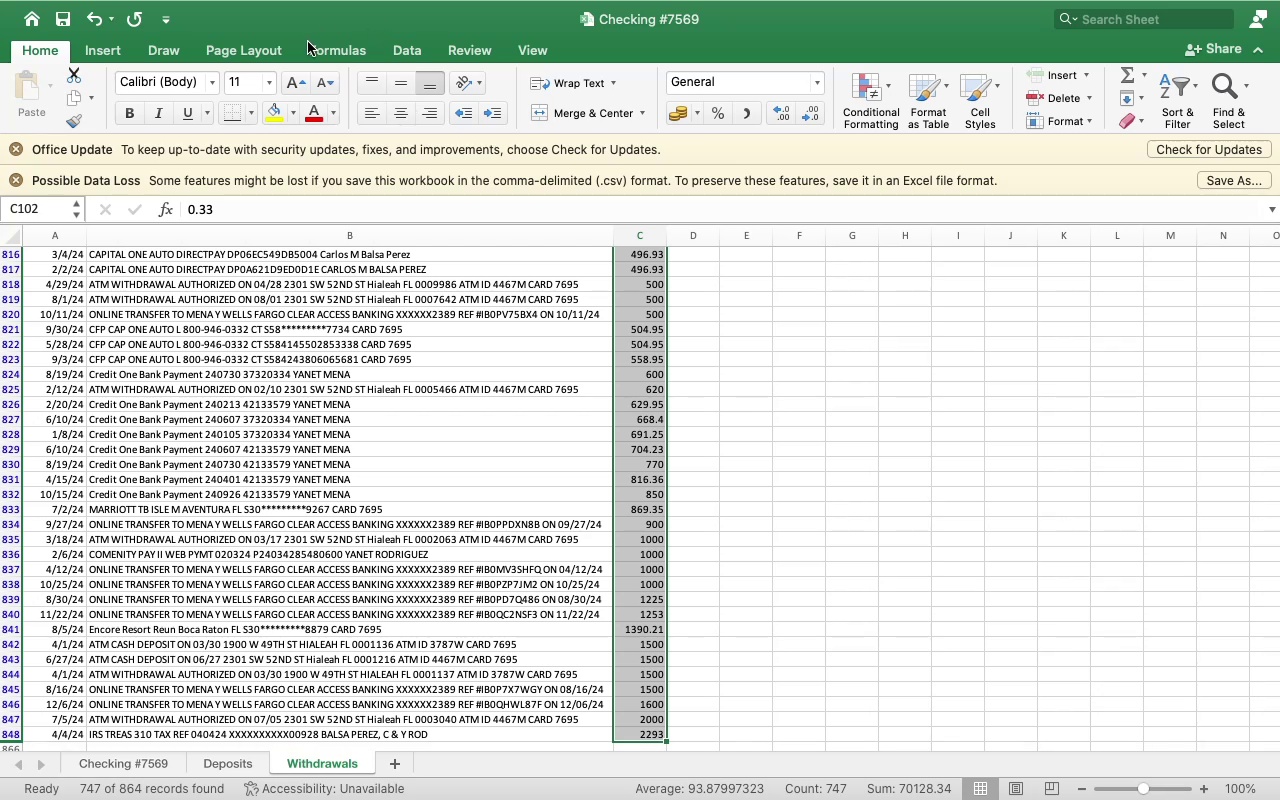 
wait(9.88)
 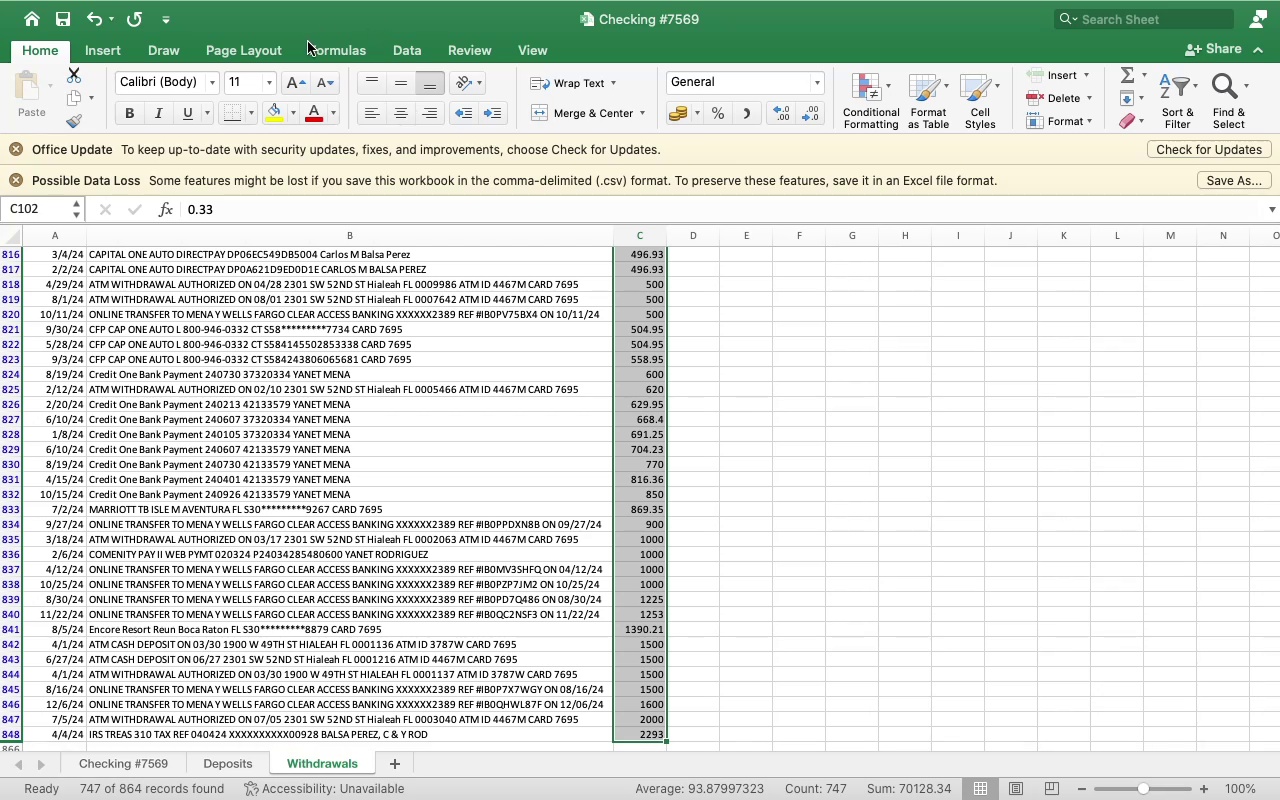 
left_click([145, 768])
 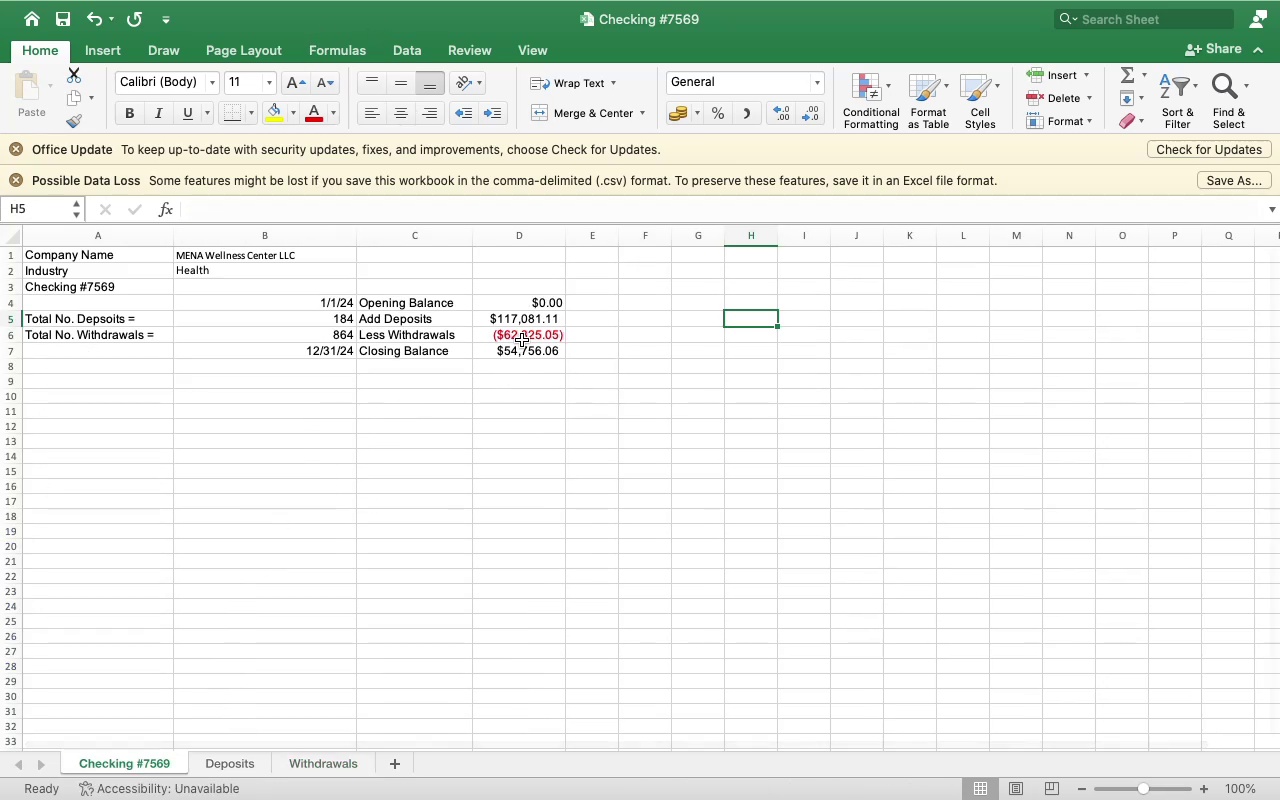 
left_click([522, 340])
 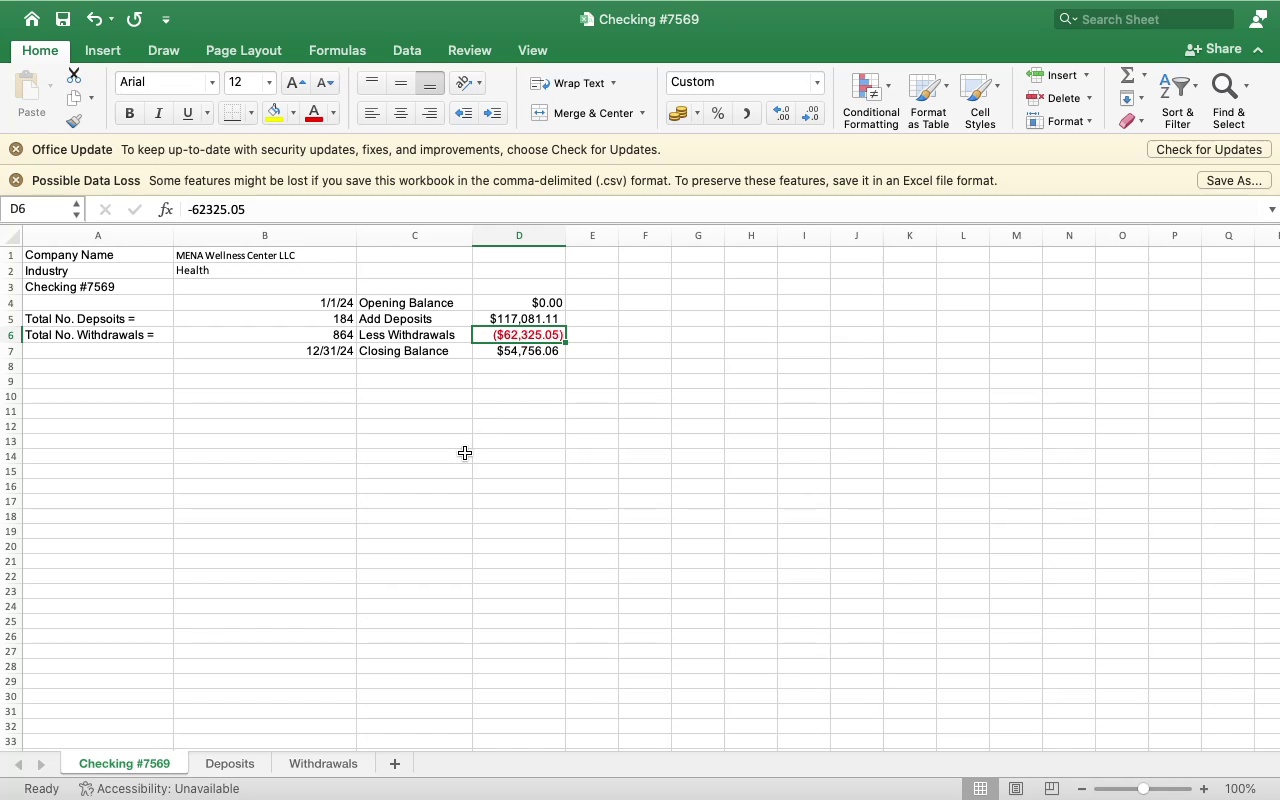 
wait(6.98)
 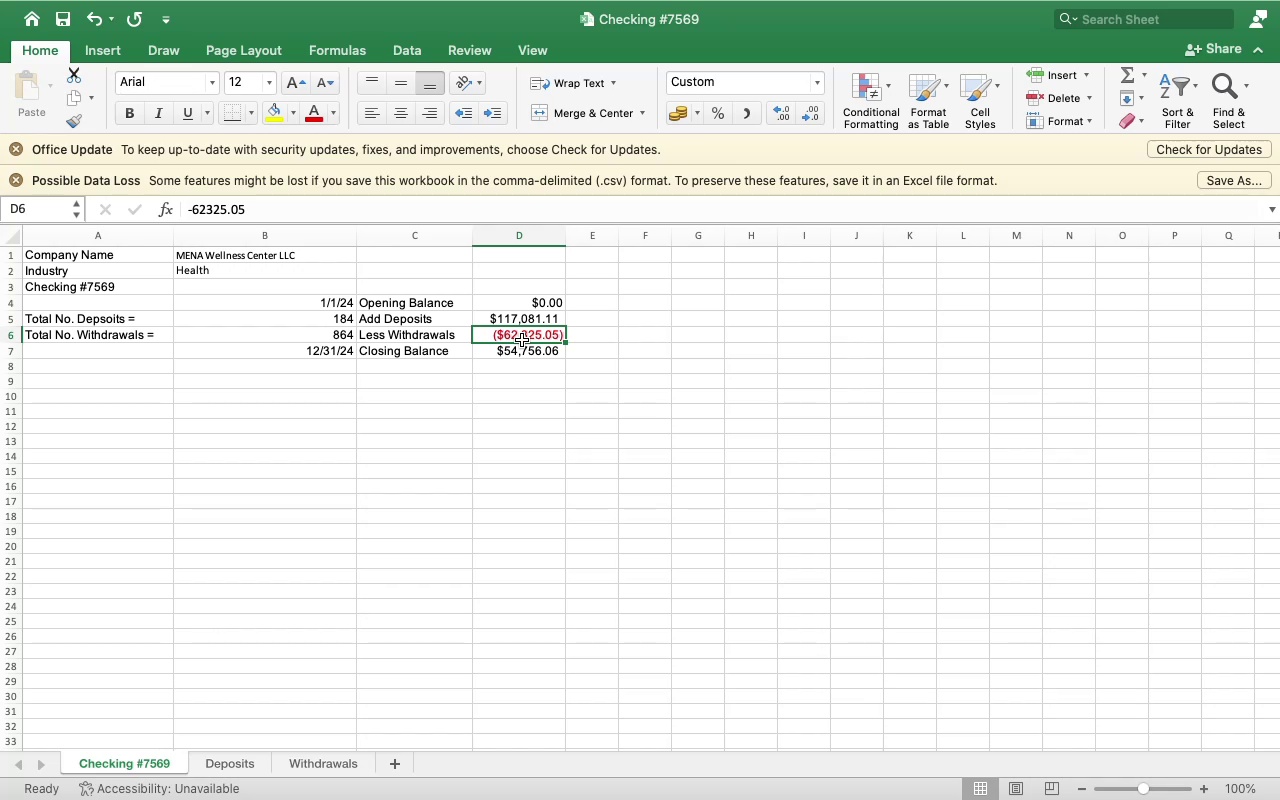 
left_click([465, 453])
 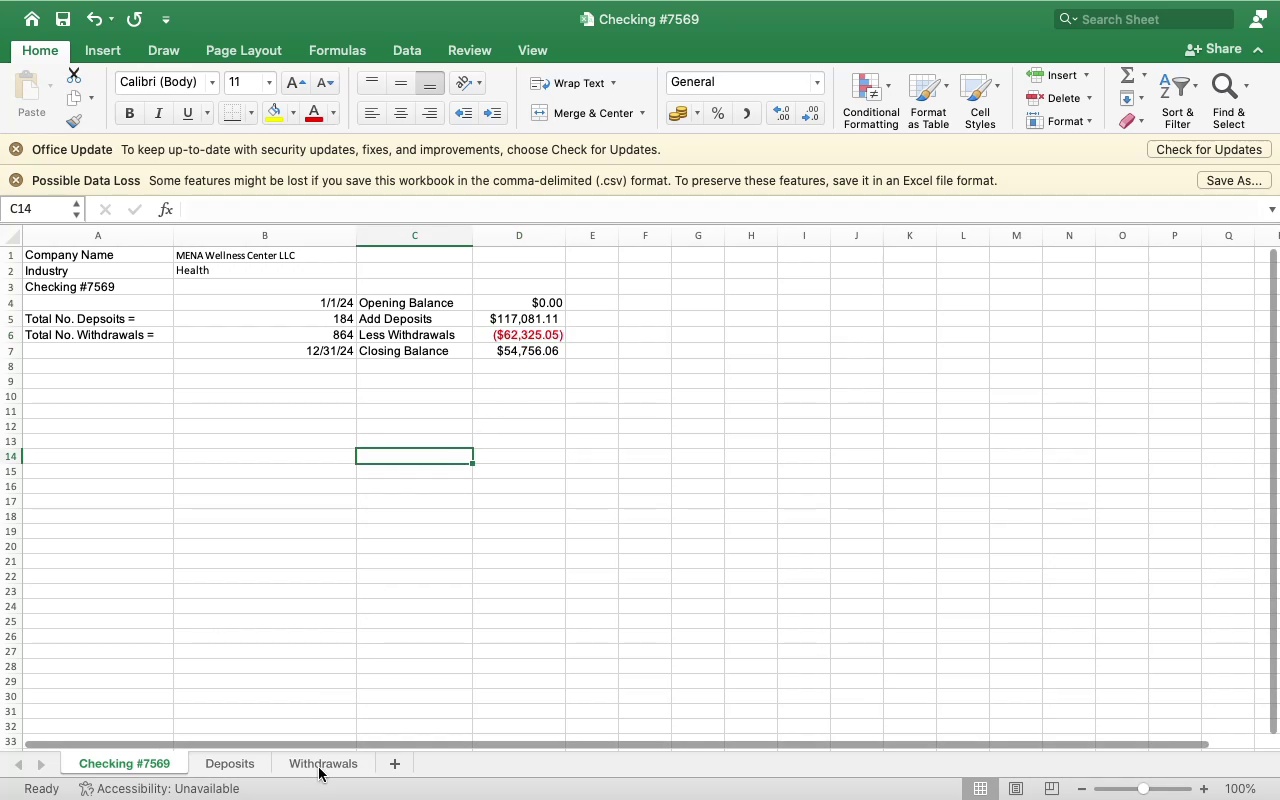 
left_click([319, 768])
 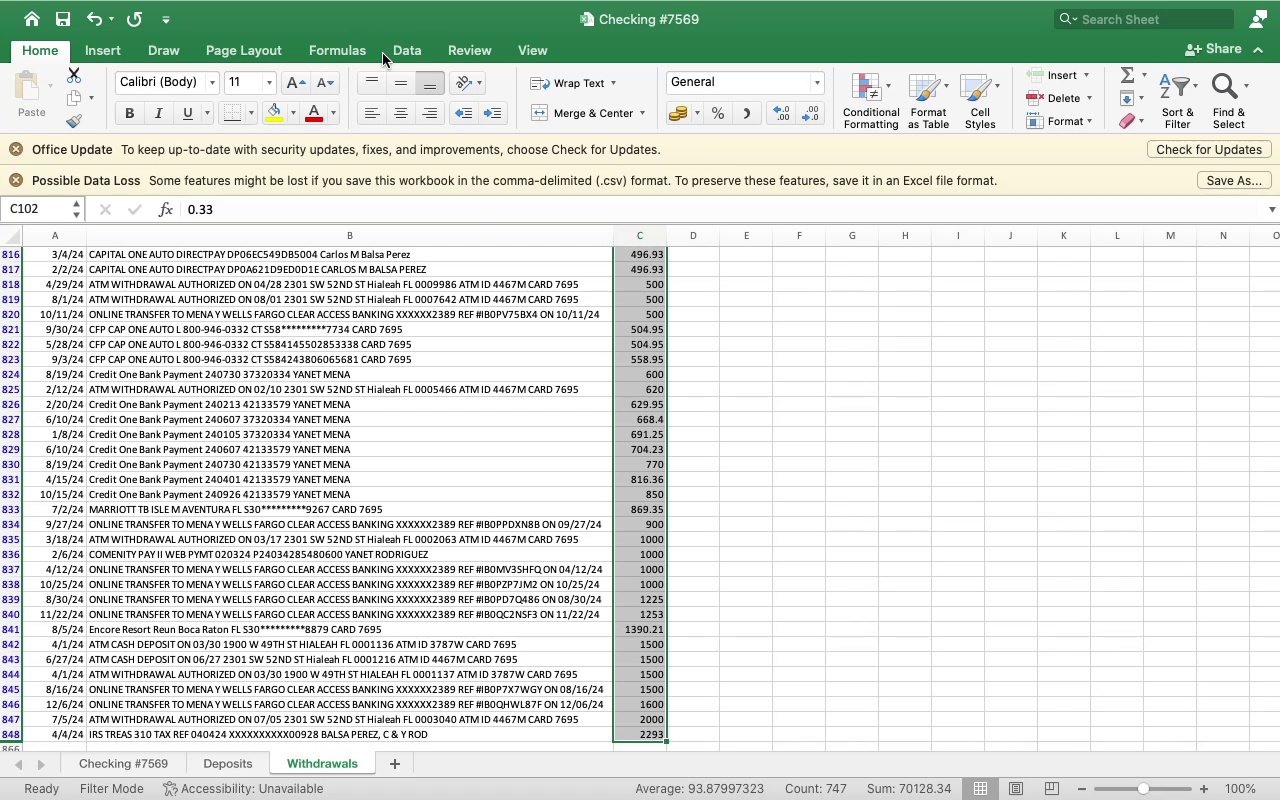 
left_click([408, 45])
 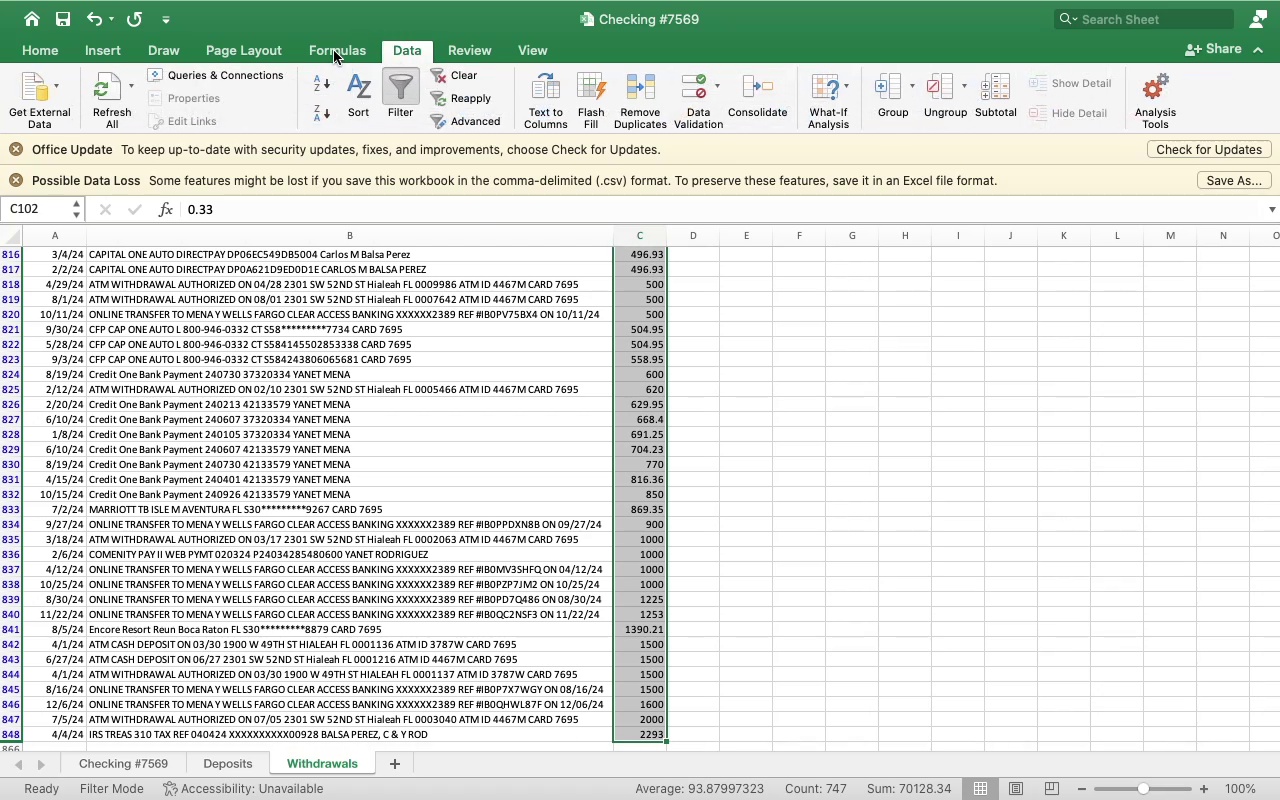 
left_click([334, 51])
 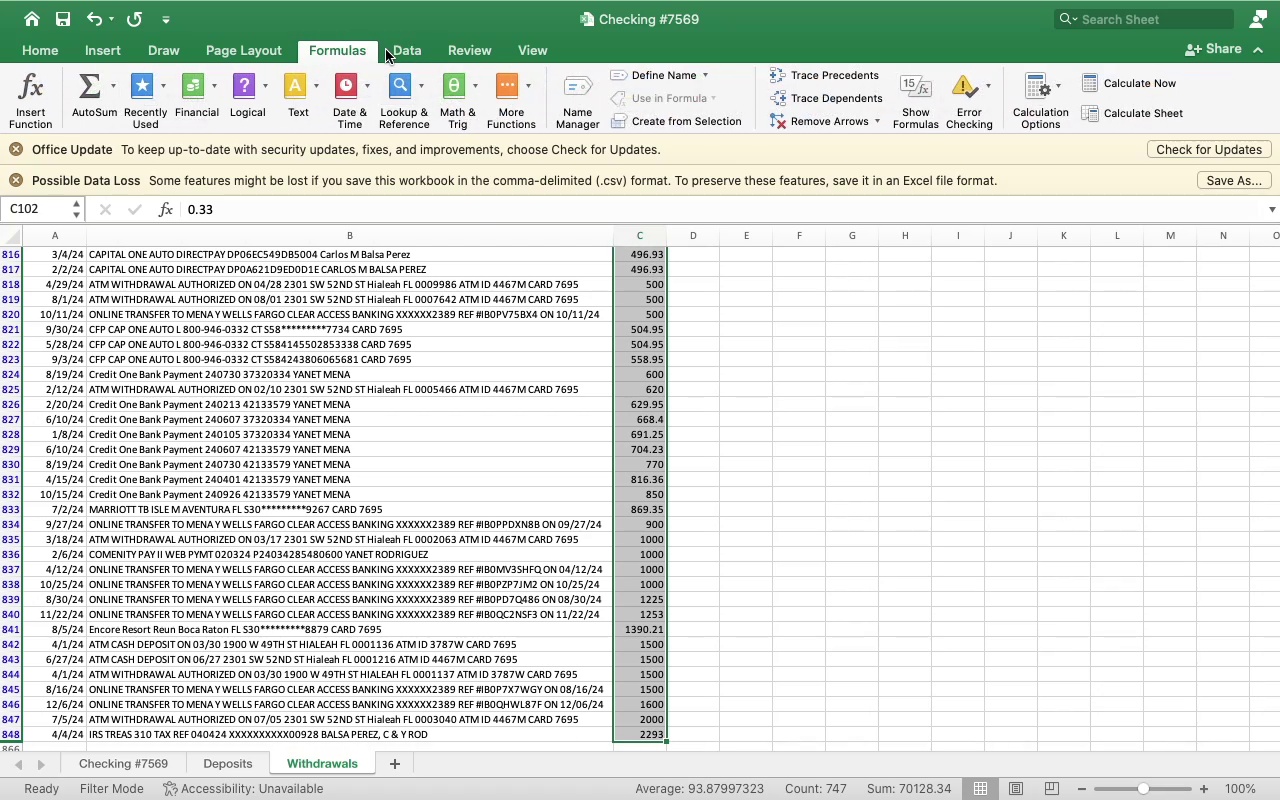 
left_click([386, 50])
 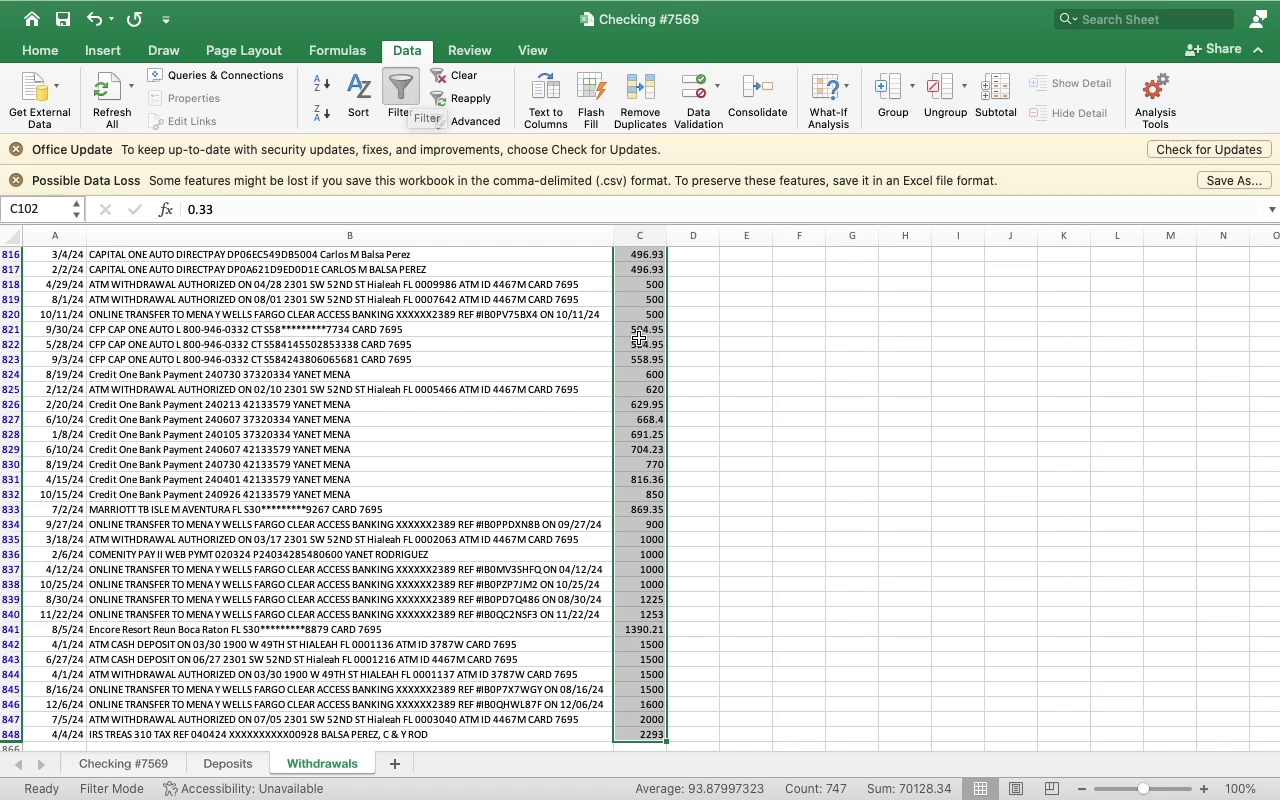 
right_click([646, 308])
 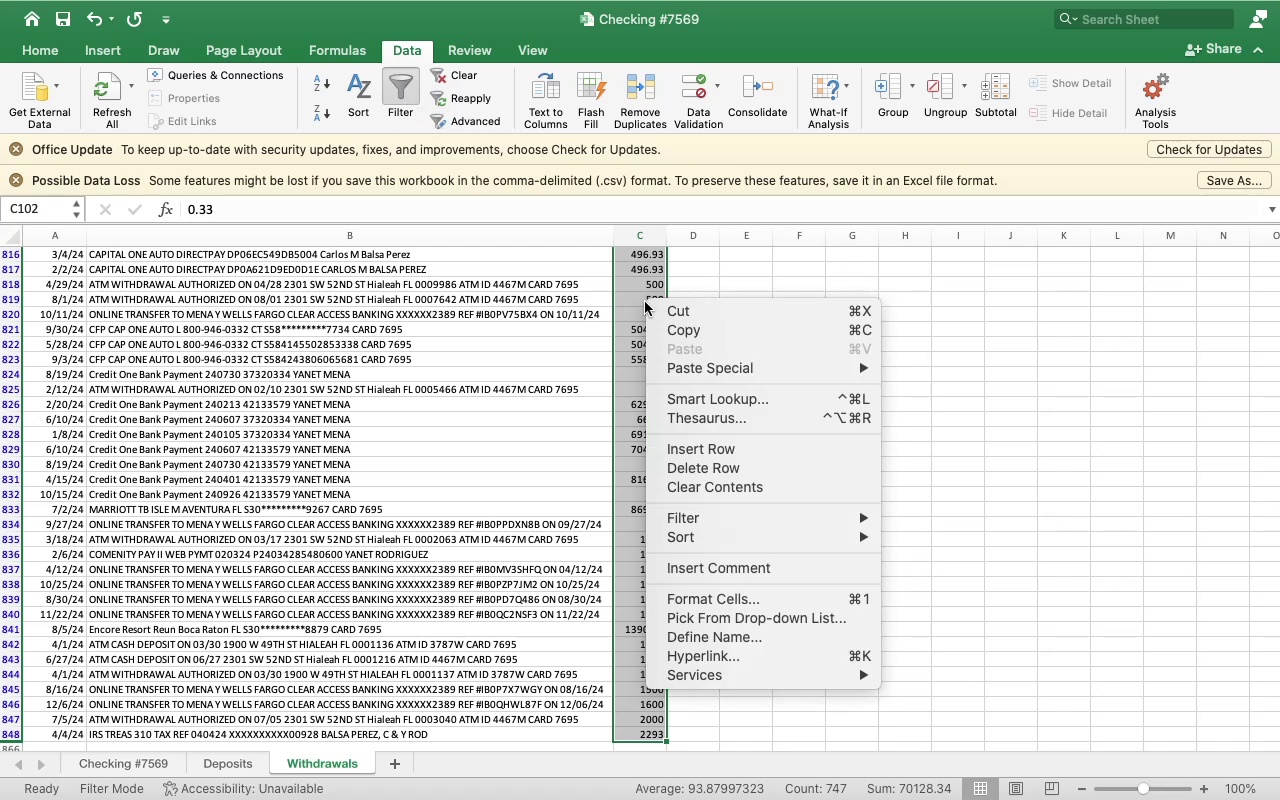 
right_click([645, 302])
 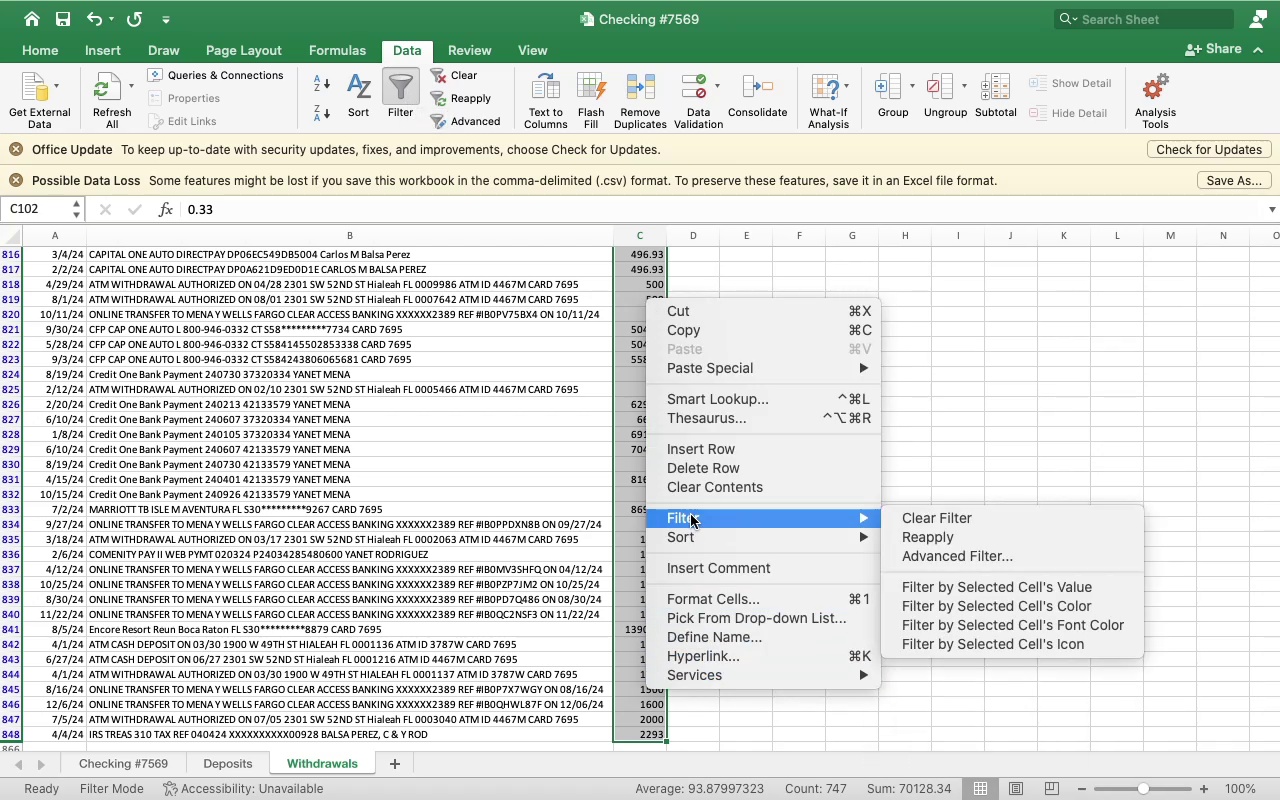 
scroll: coordinate [575, 346], scroll_direction: up, amount: 29.0
 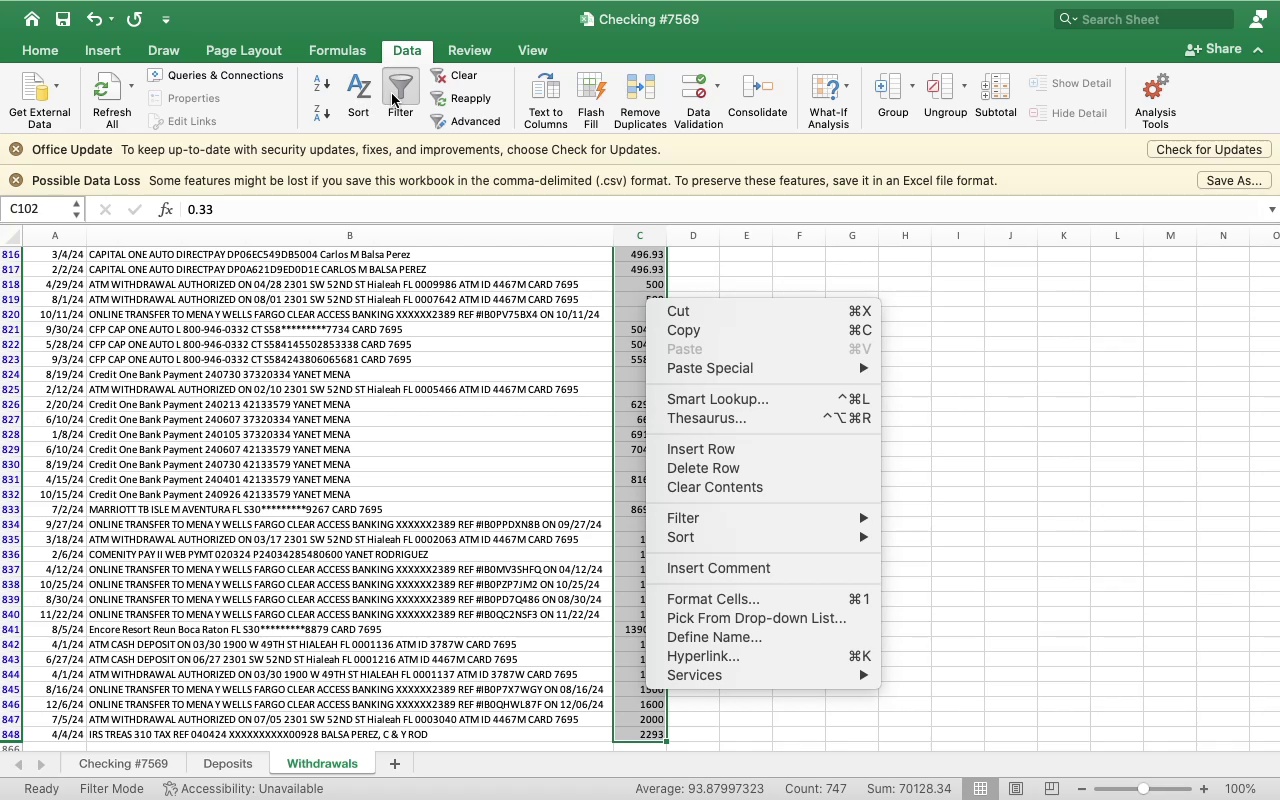 
wait(8.02)
 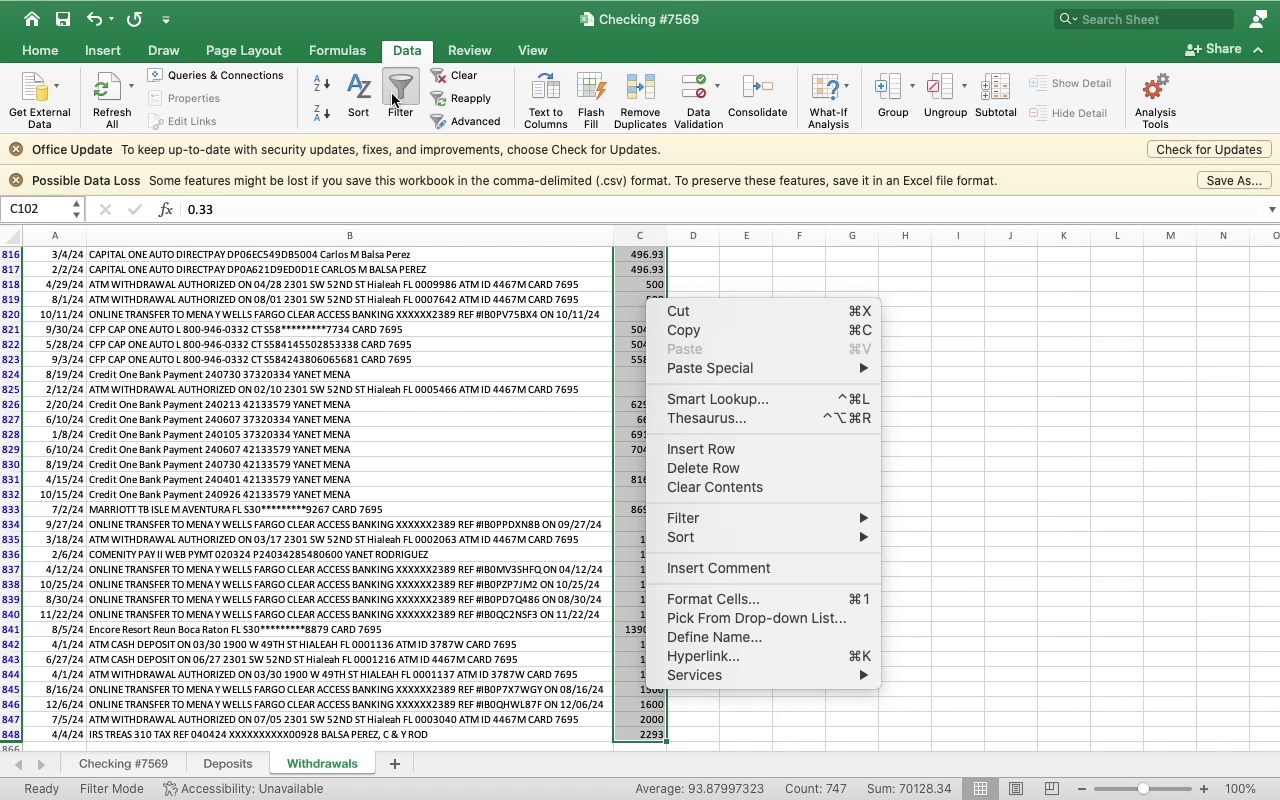 
left_click([702, 104])
 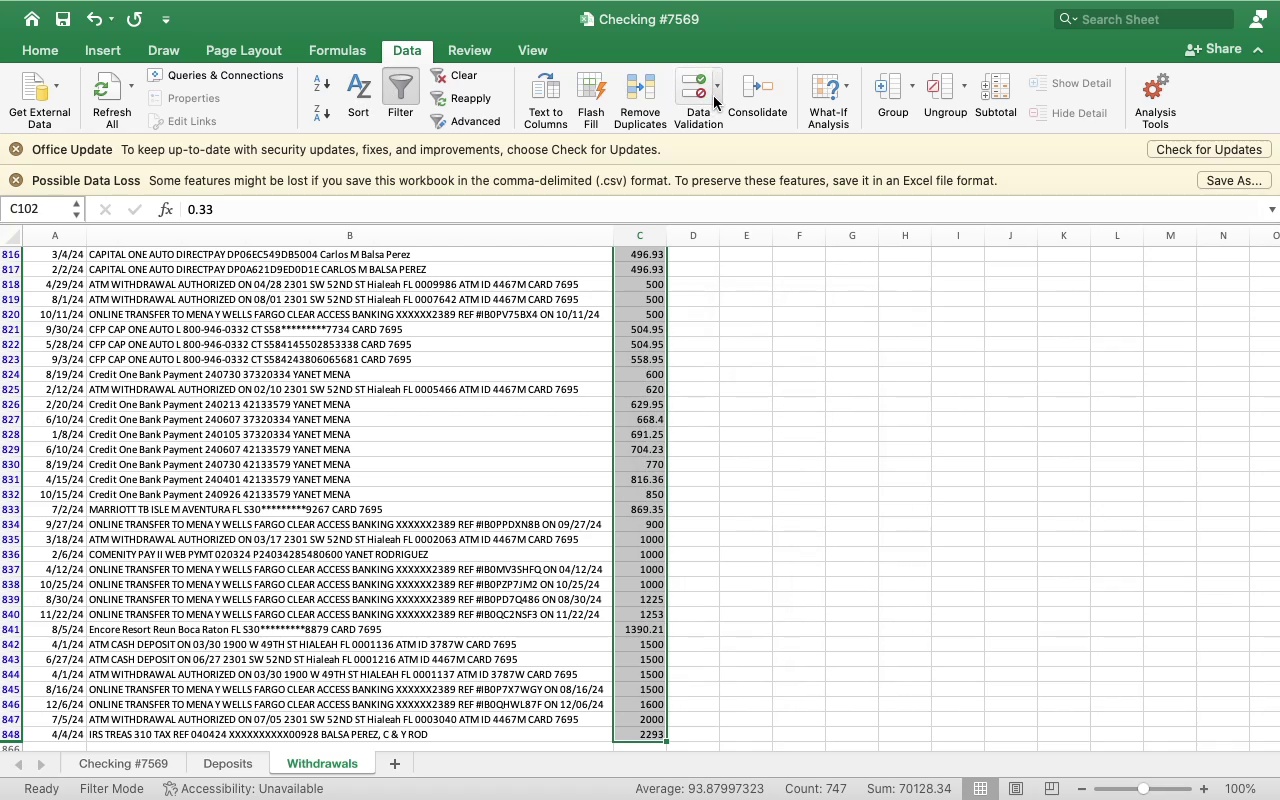 
left_click([715, 97])
 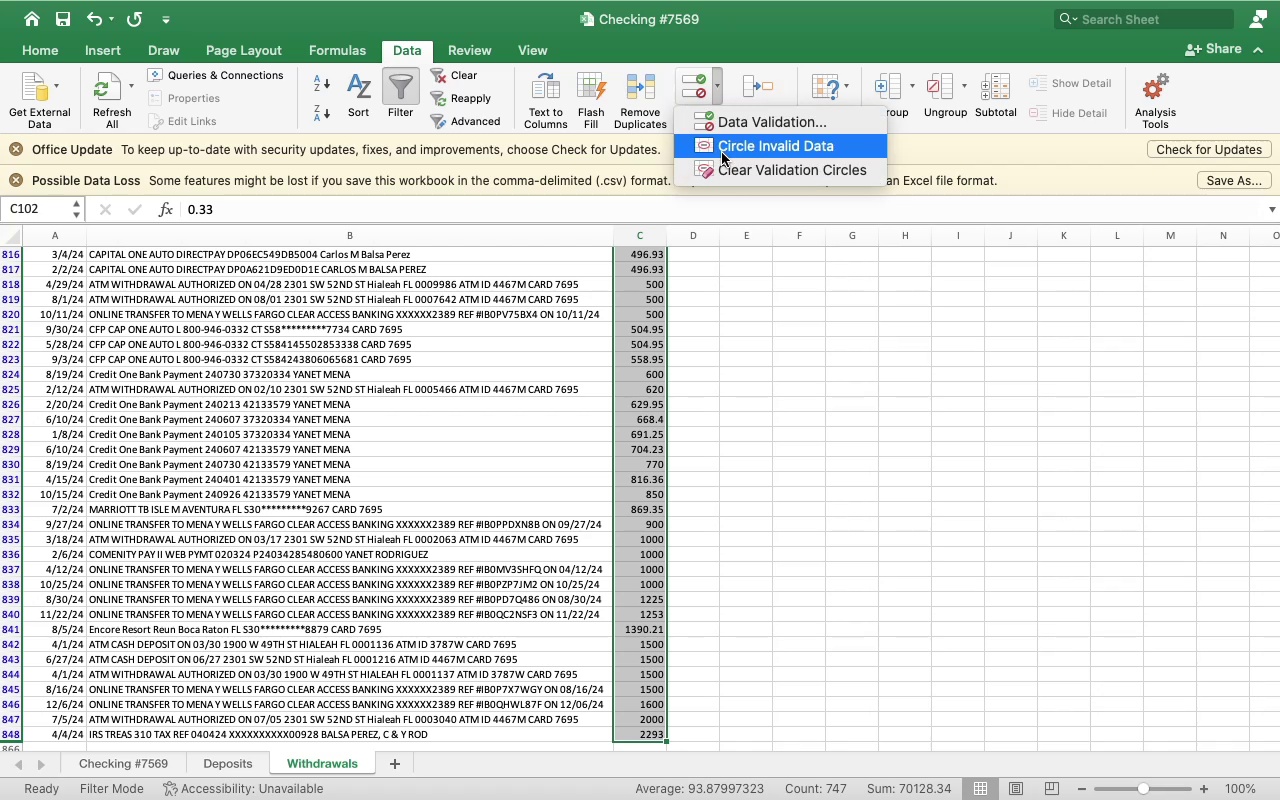 
wait(7.58)
 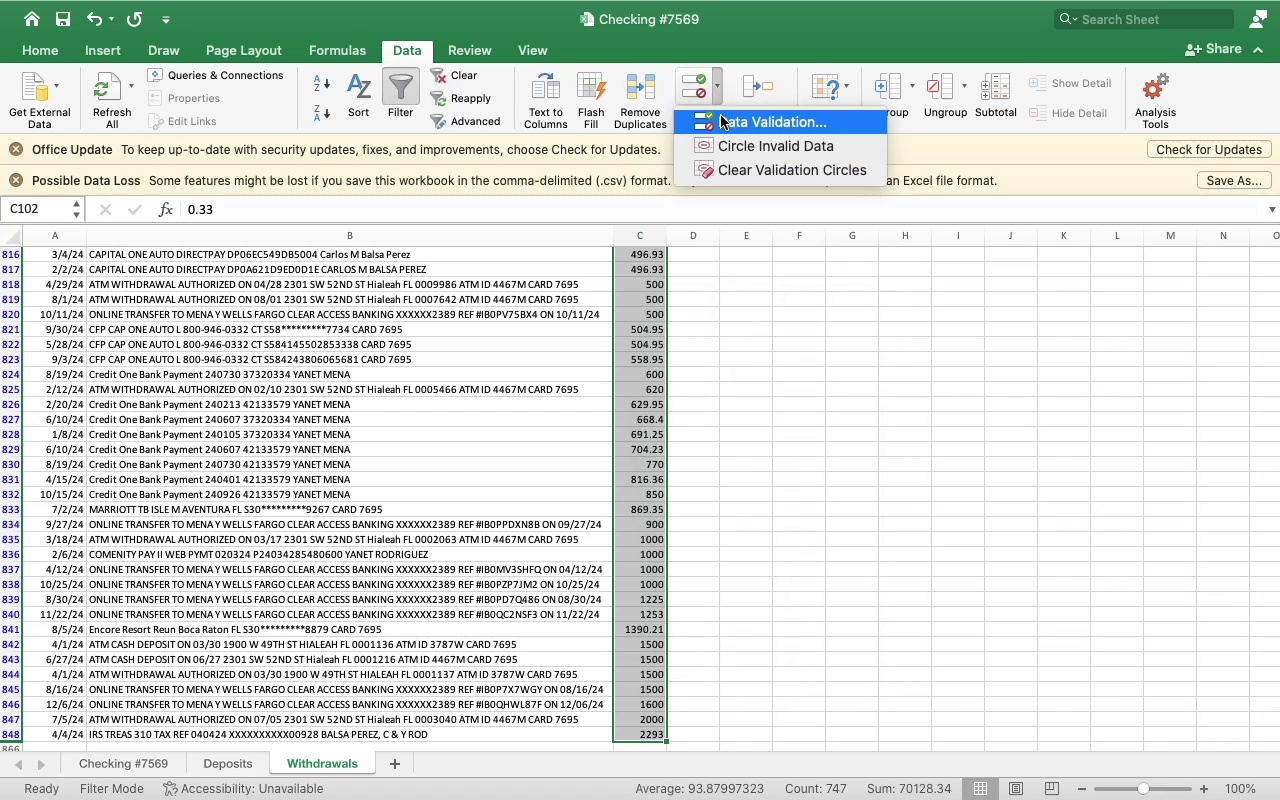 
left_click([728, 167])
 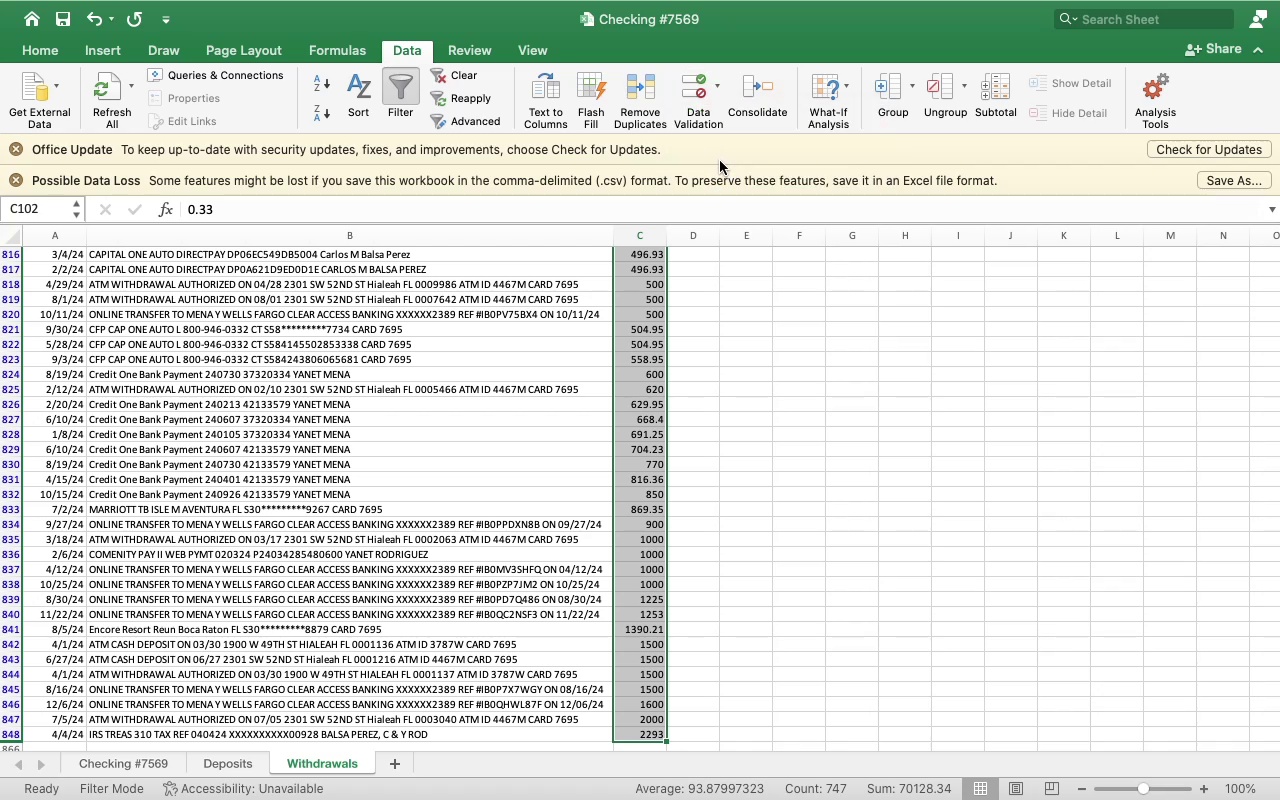 
wait(9.81)
 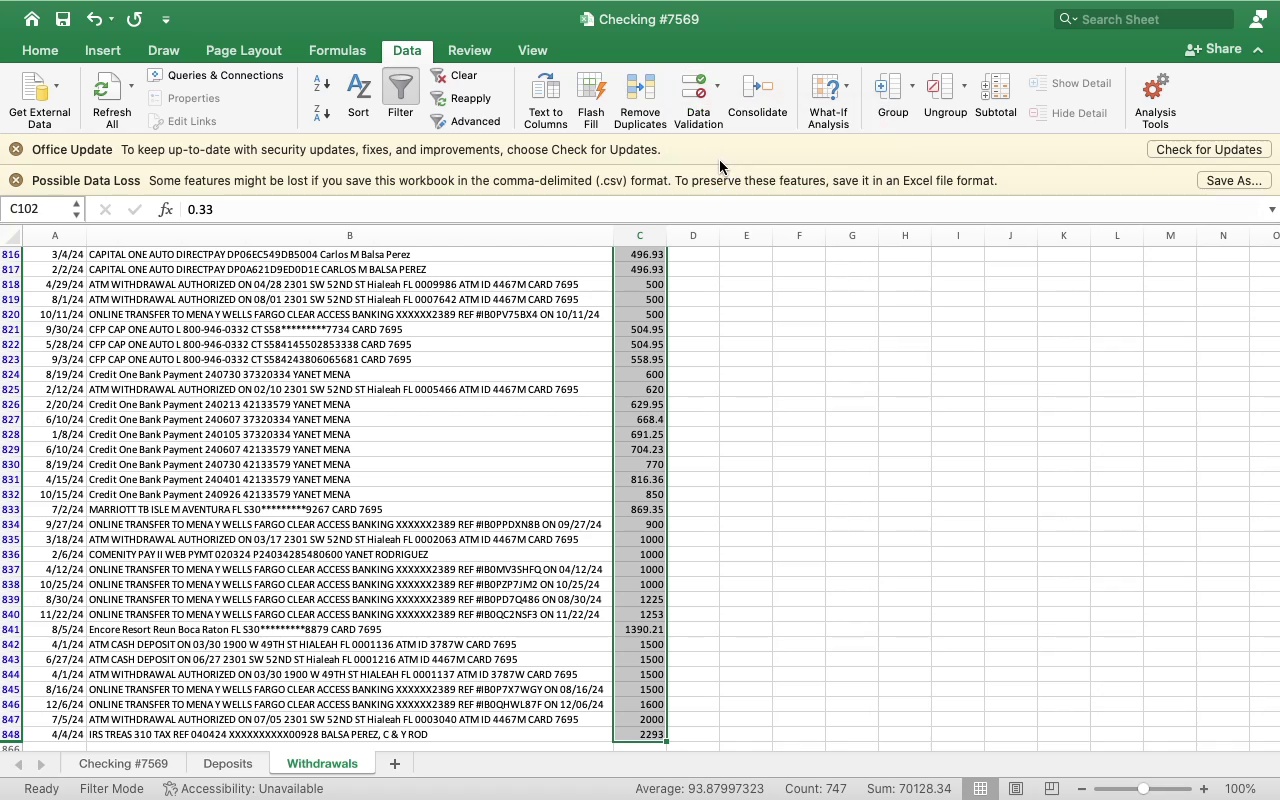 
scroll: coordinate [659, 292], scroll_direction: up, amount: 124.0
 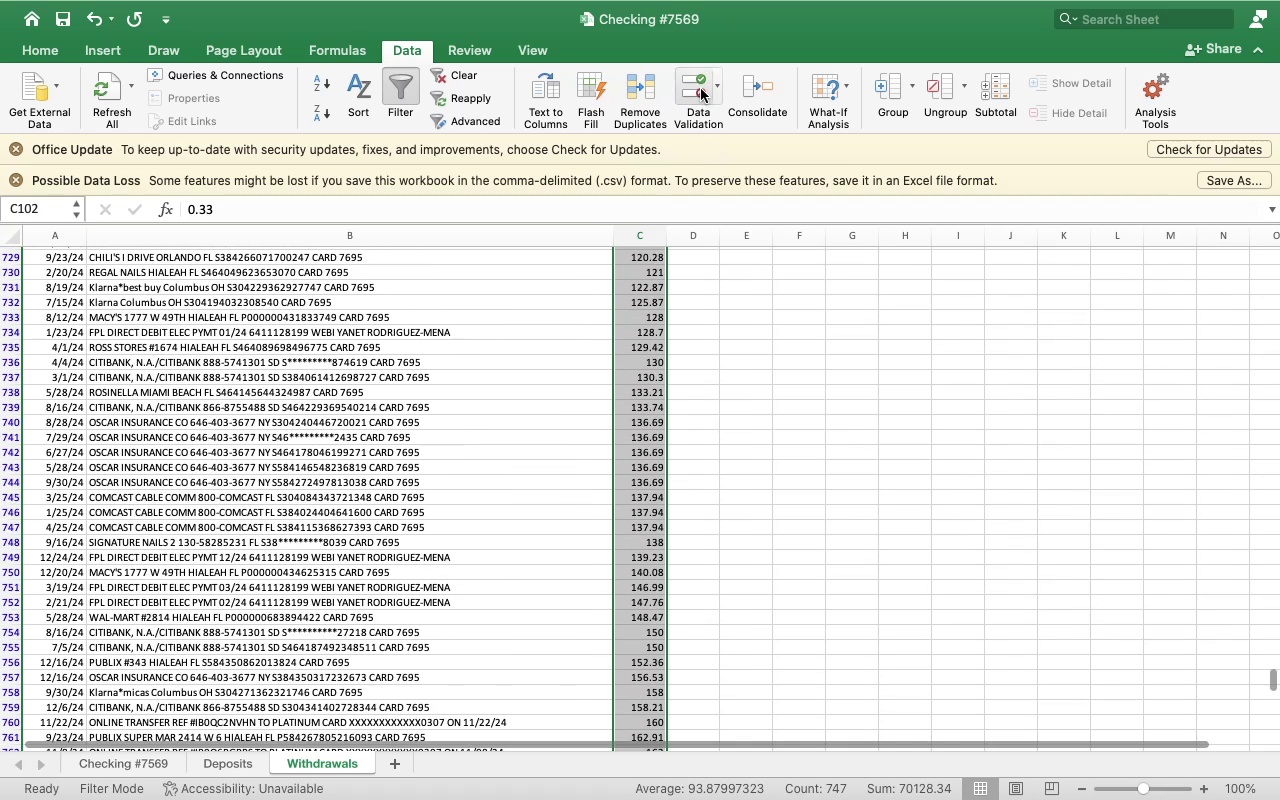 
left_click([701, 89])
 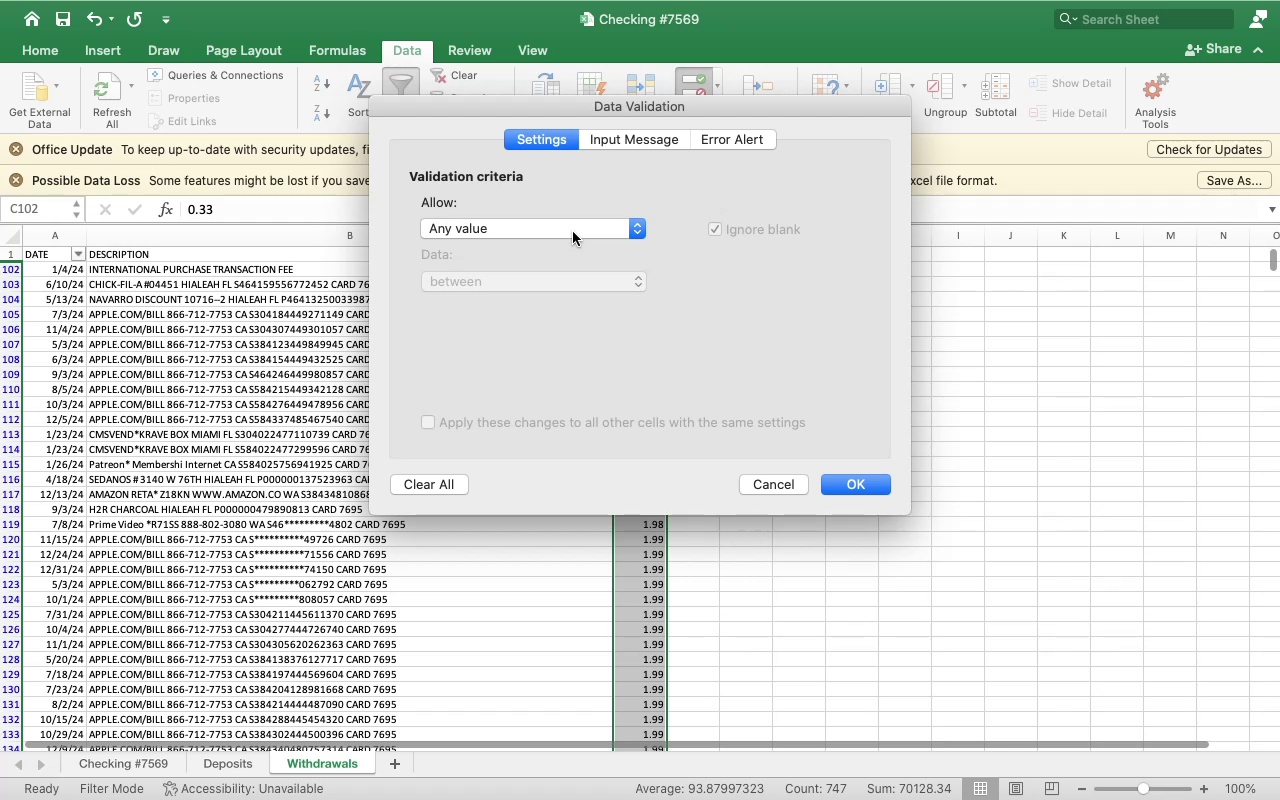 
wait(5.31)
 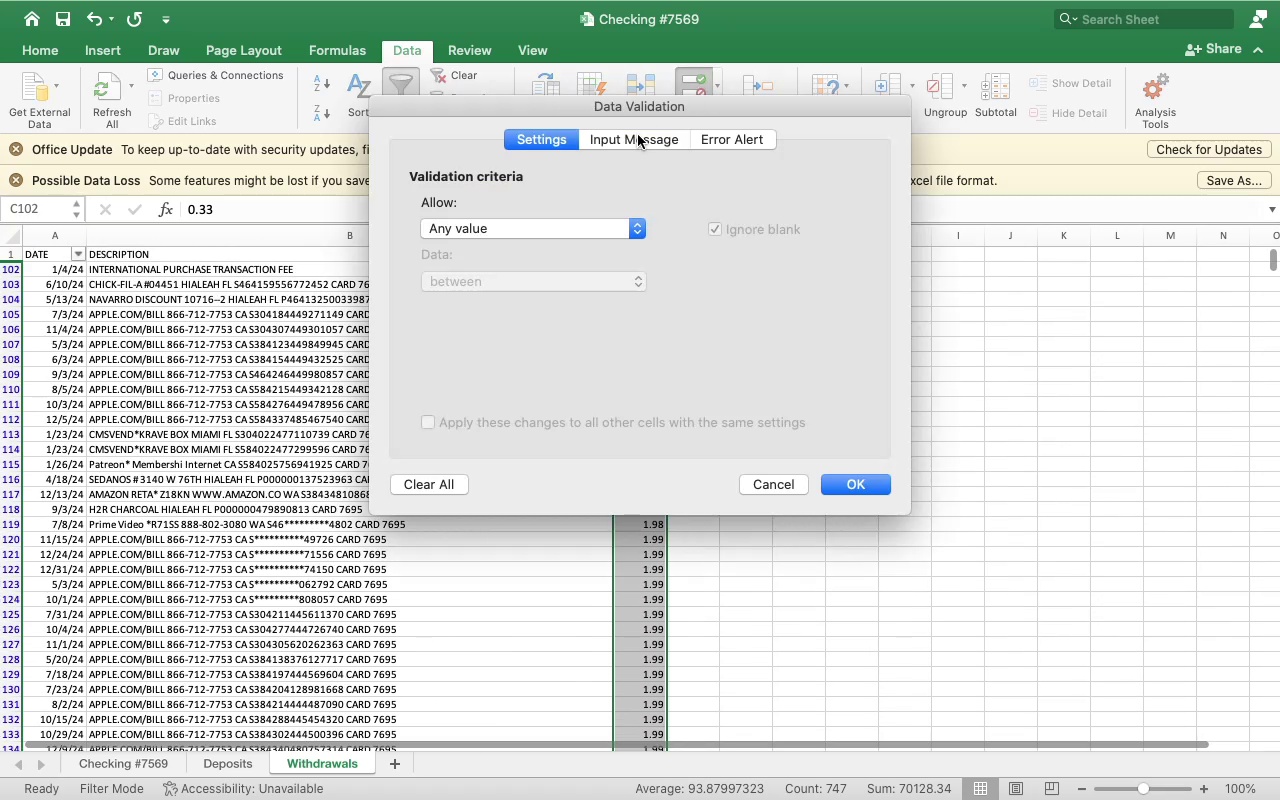 
left_click([573, 232])
 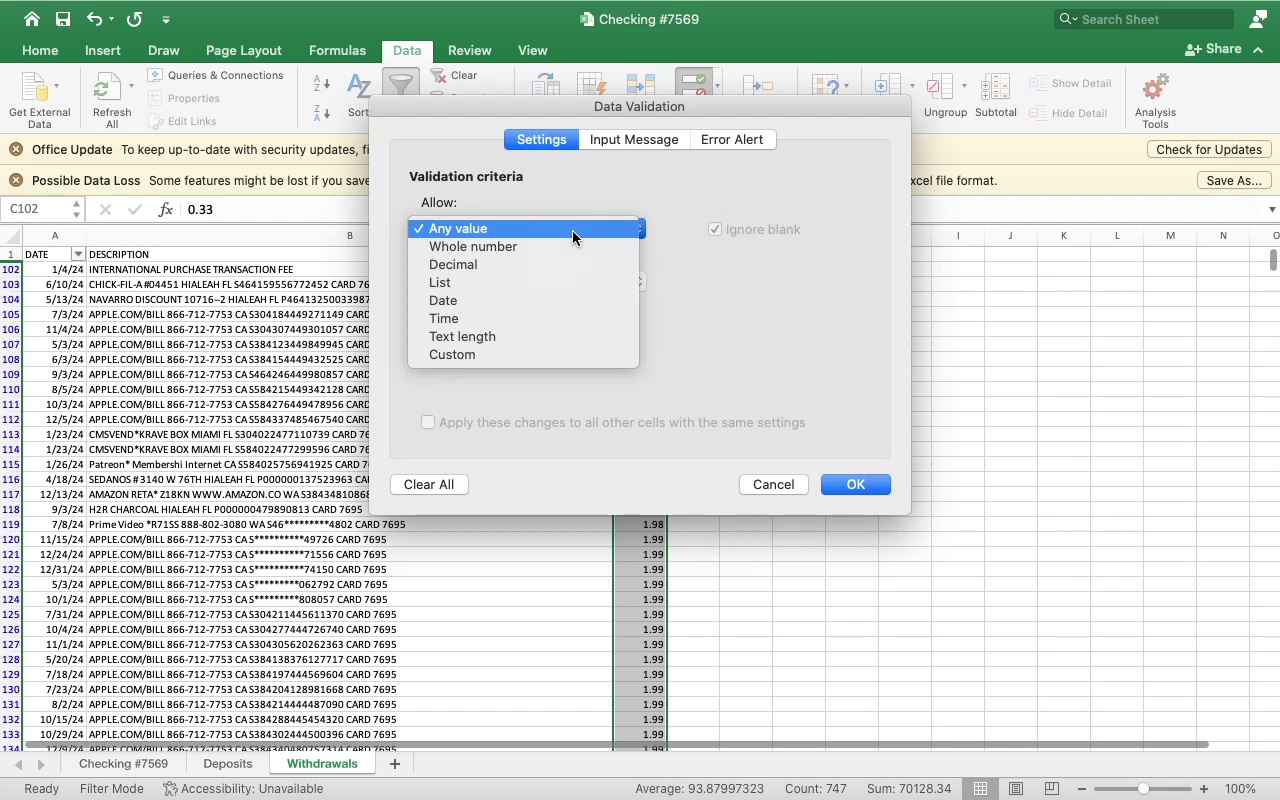 
left_click([573, 232])
 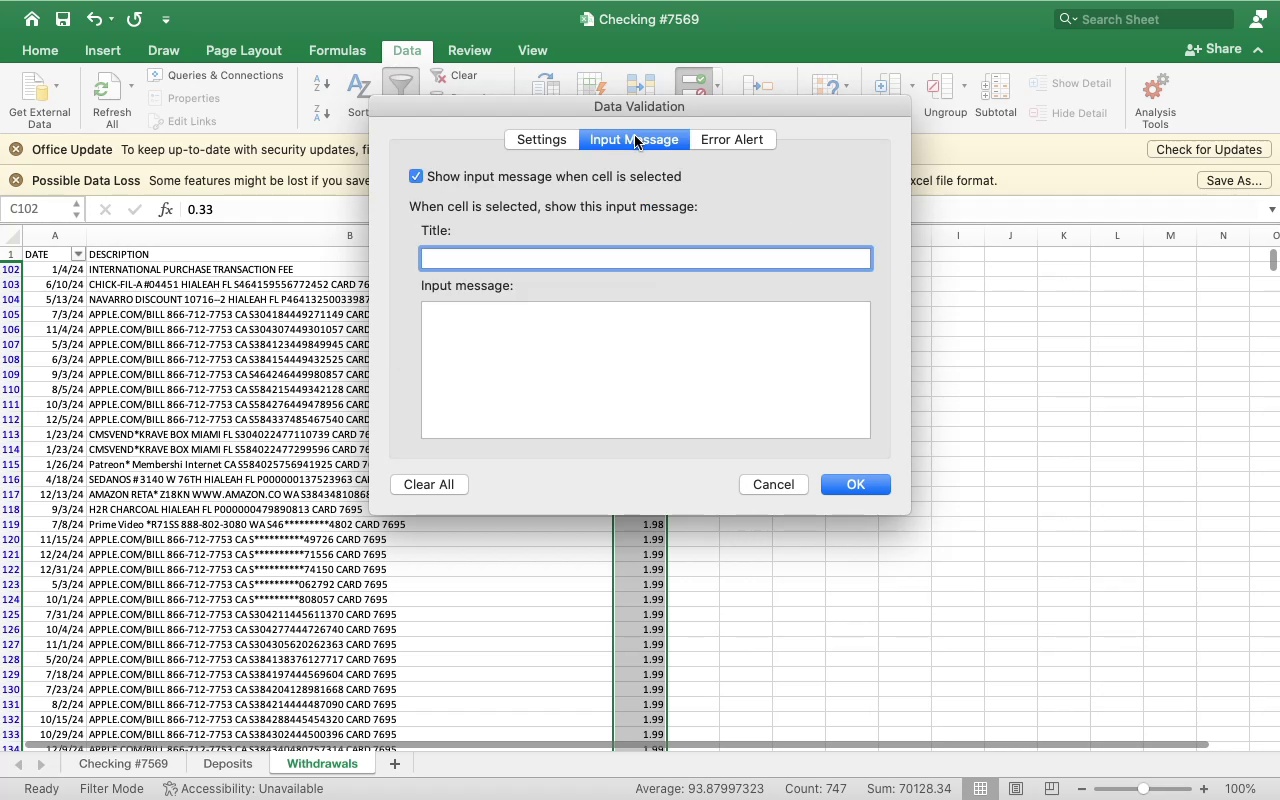 
left_click([737, 143])
 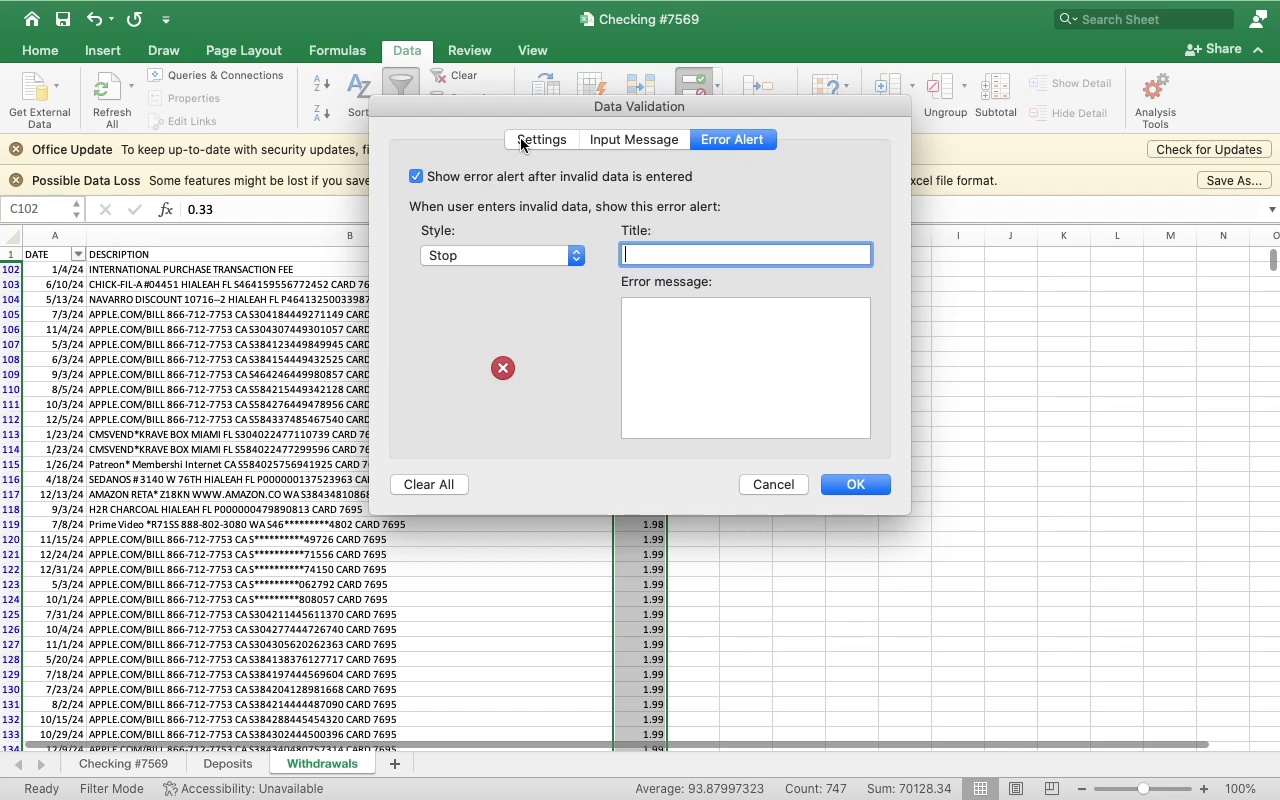 
left_click([521, 139])
 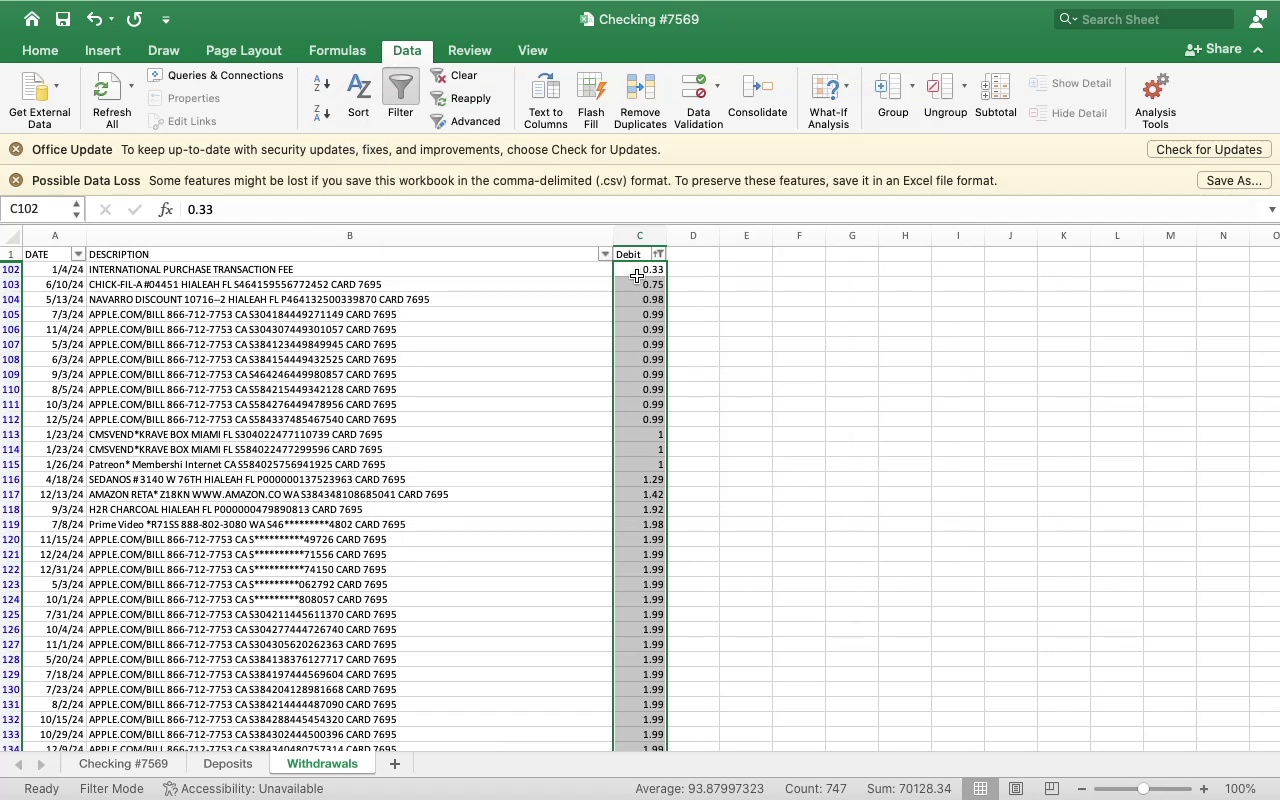 
wait(11.64)
 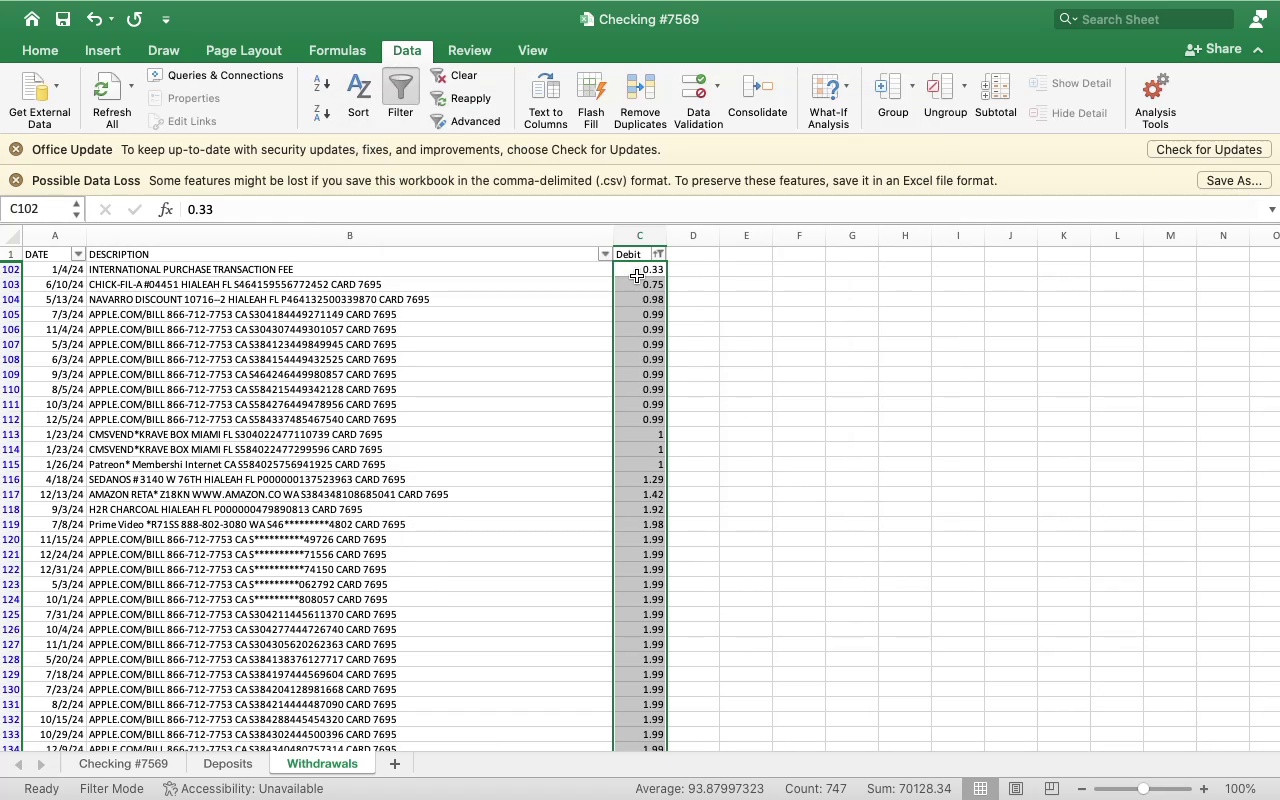 
left_click([635, 270])
 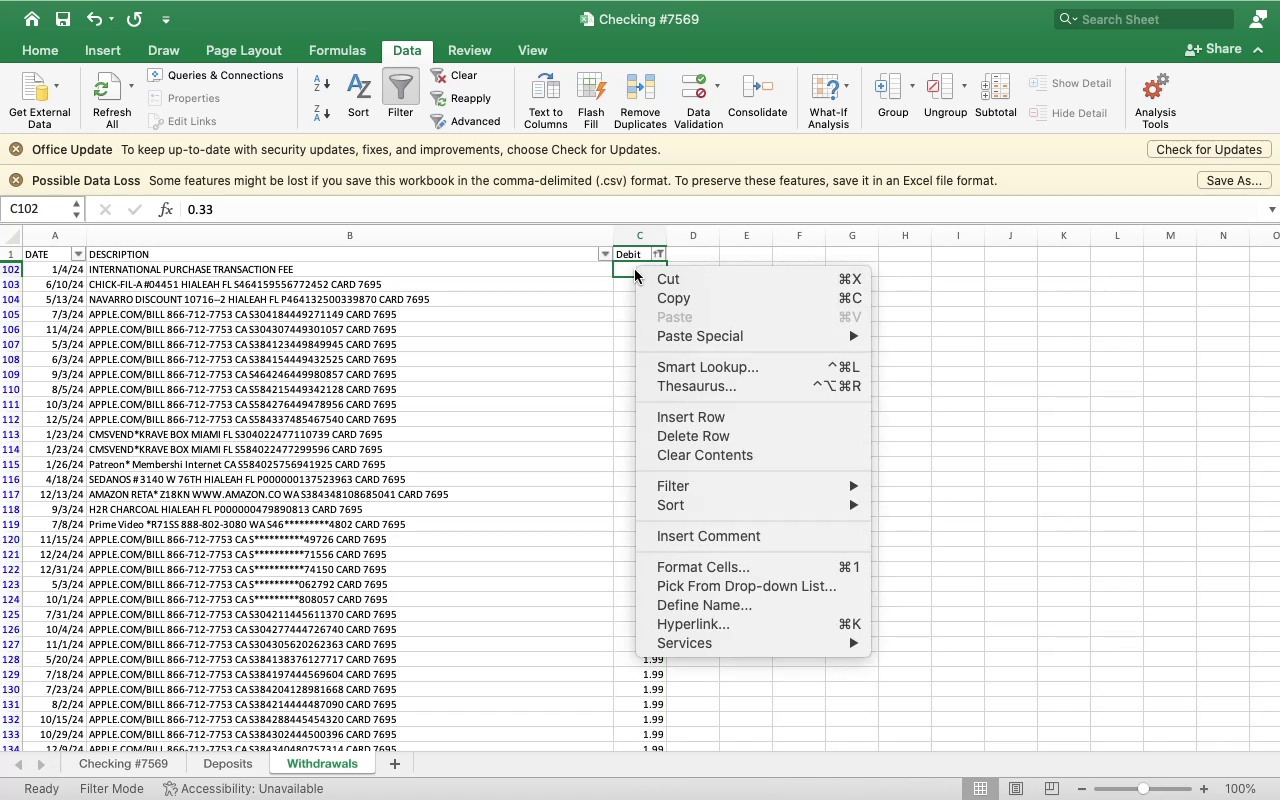 
right_click([635, 270])
 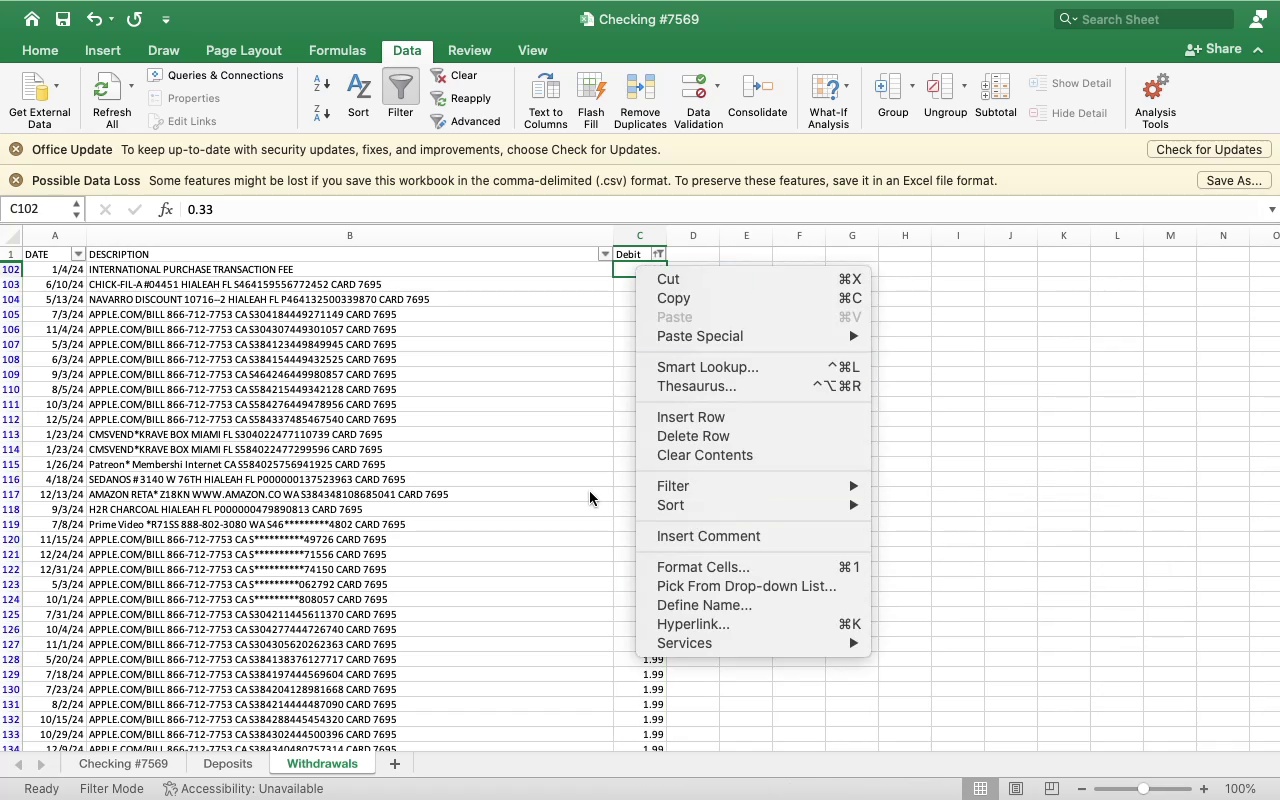 
wait(6.86)
 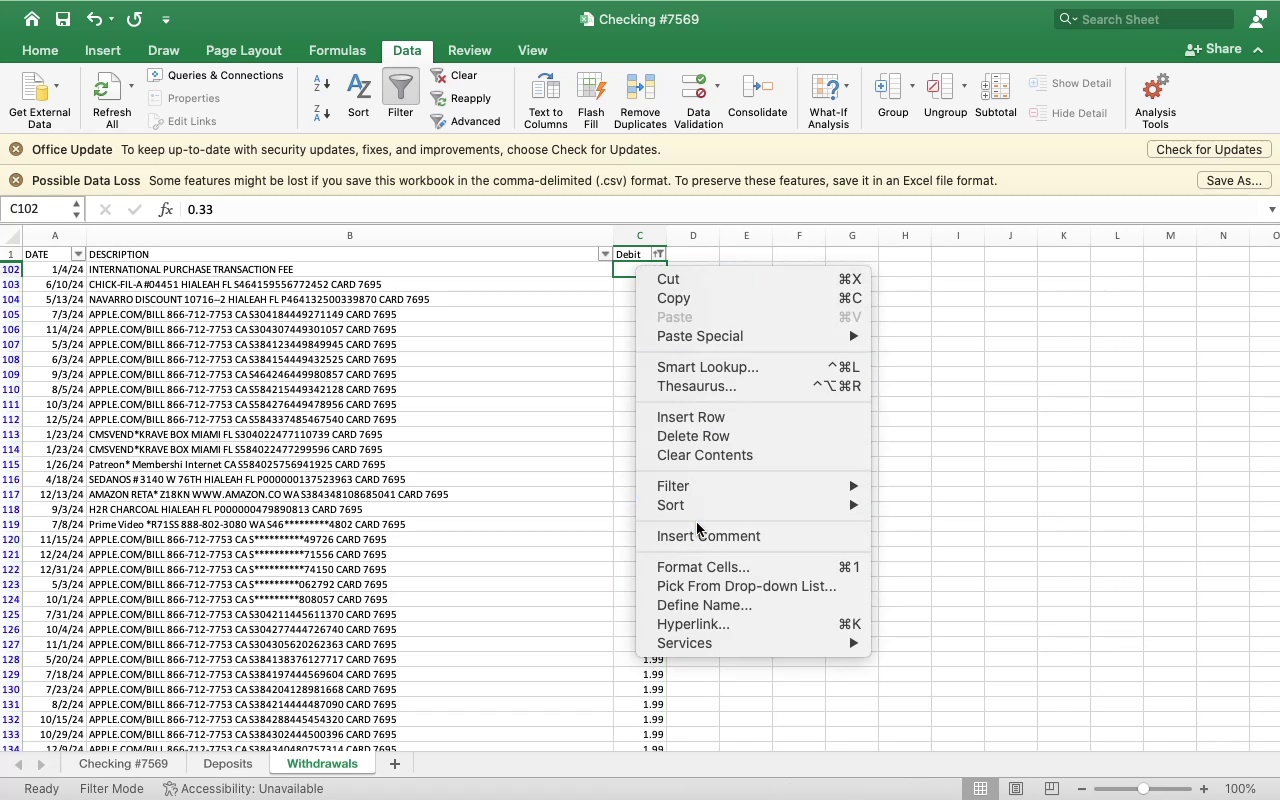 
left_click([646, 270])
 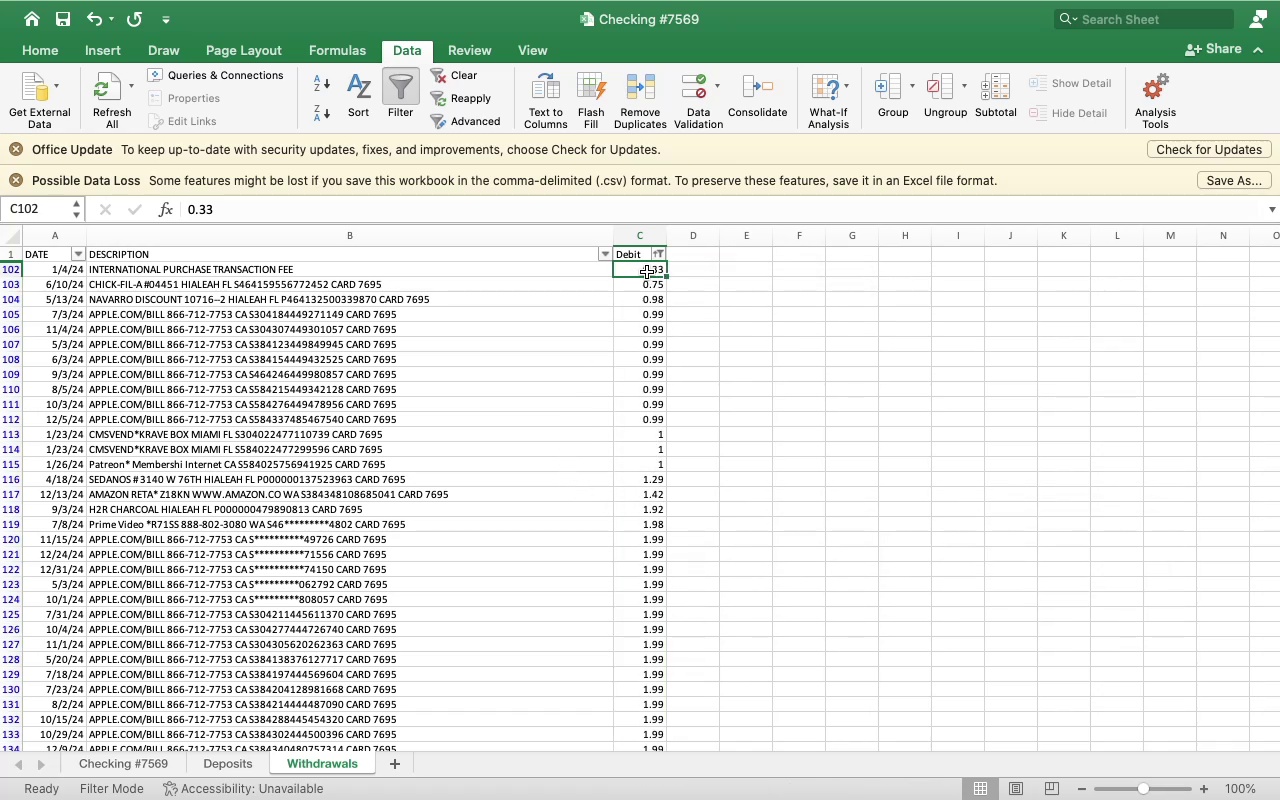 
key(Meta+Shift+ArrowDown)
 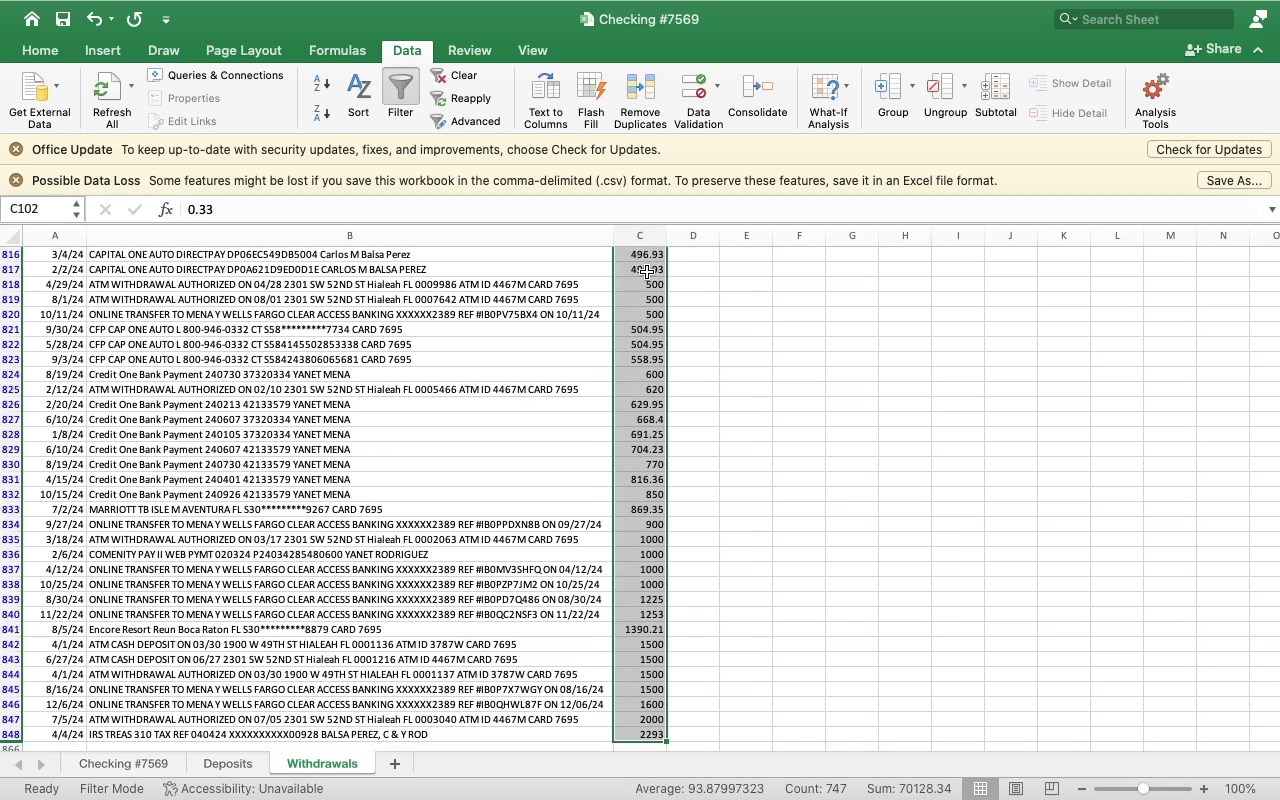 
scroll: coordinate [721, 328], scroll_direction: up, amount: 302.0
 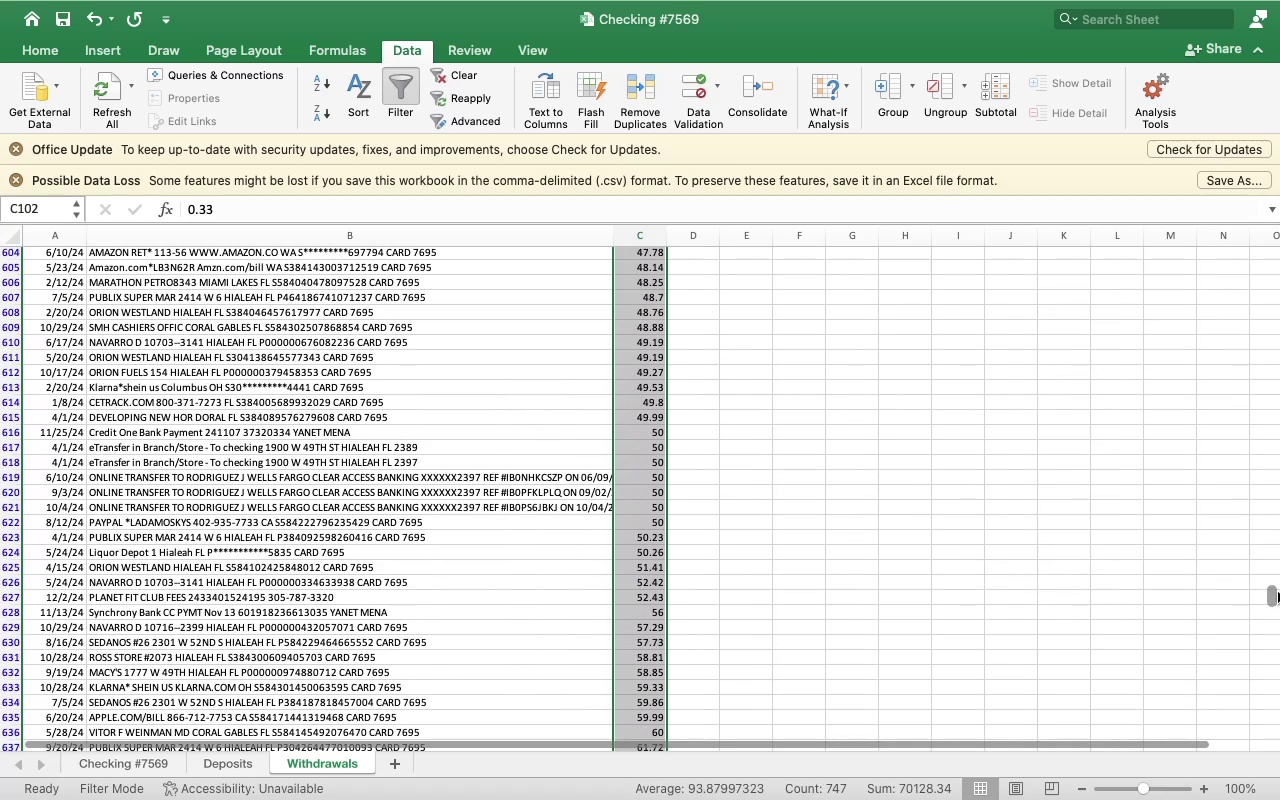 
left_click_drag(start_coordinate=[1278, 592], to_coordinate=[1250, 221])
 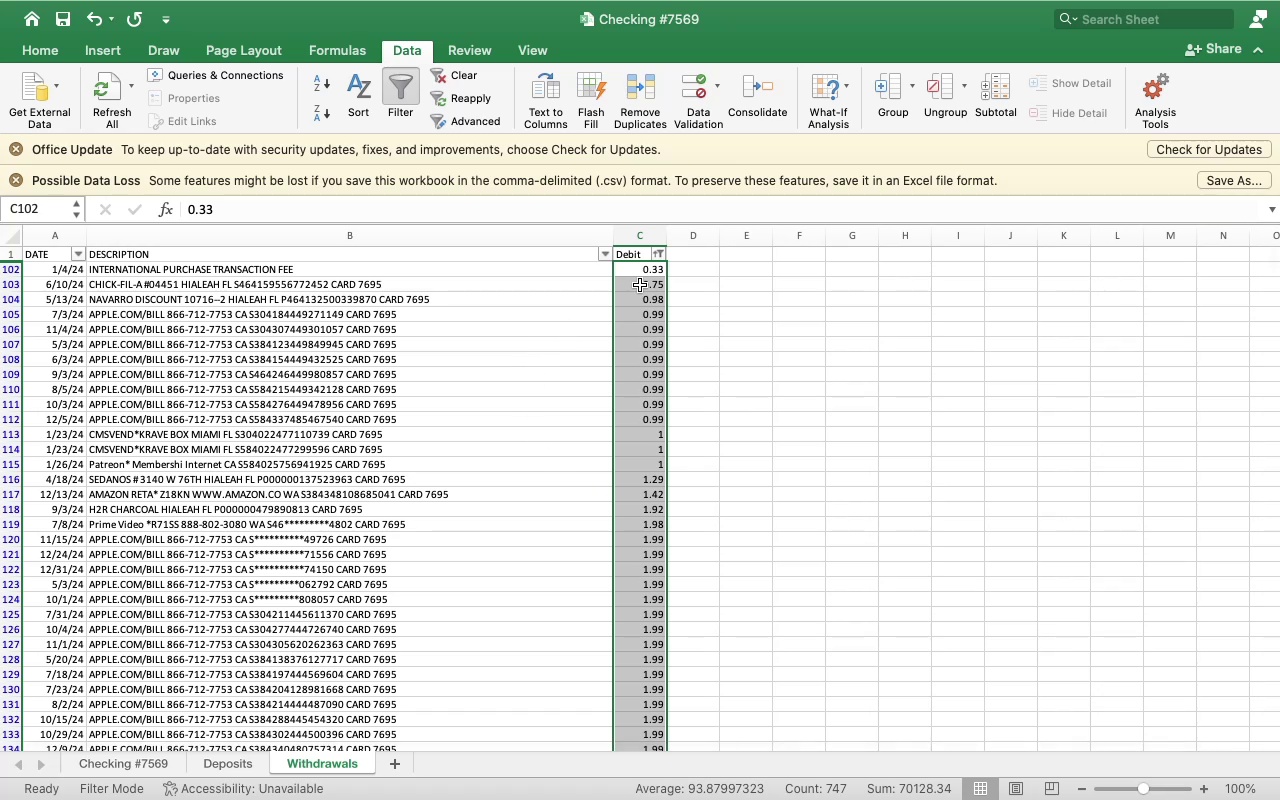 
right_click([640, 285])
 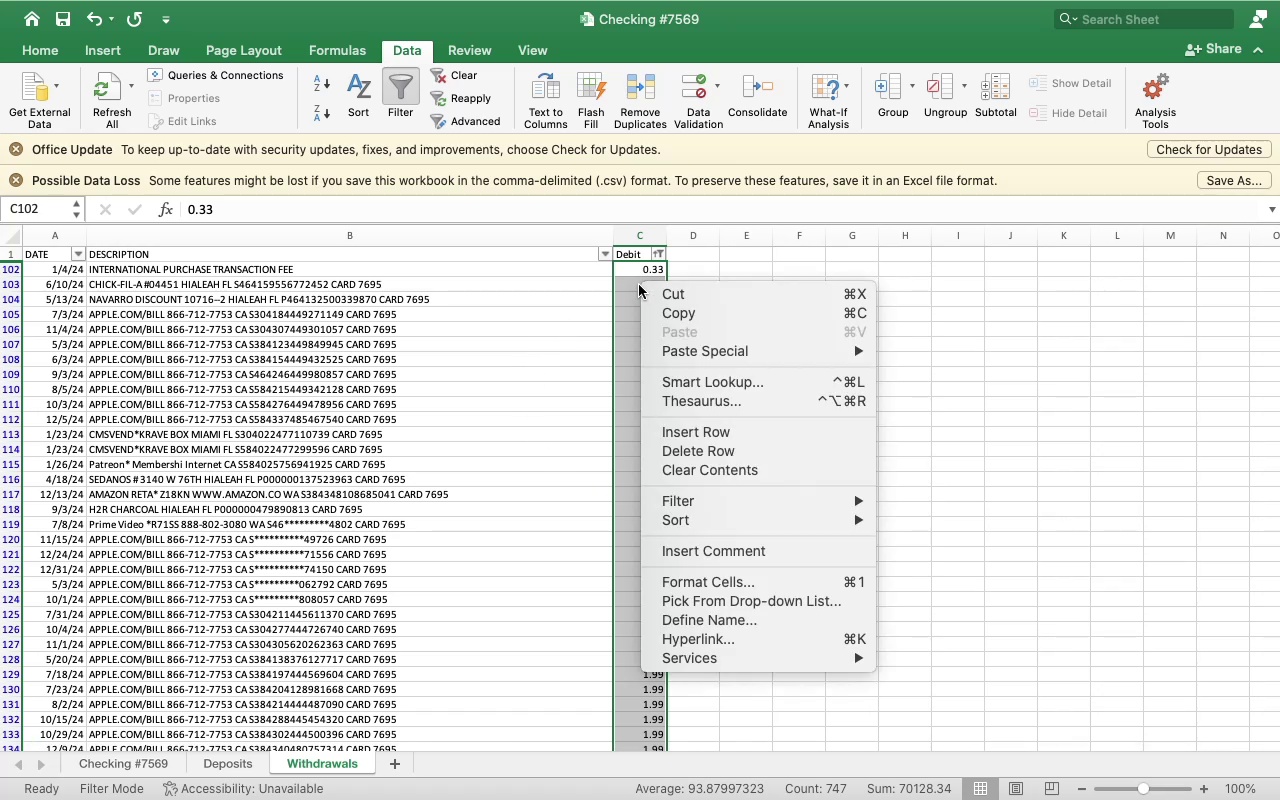 
wait(7.49)
 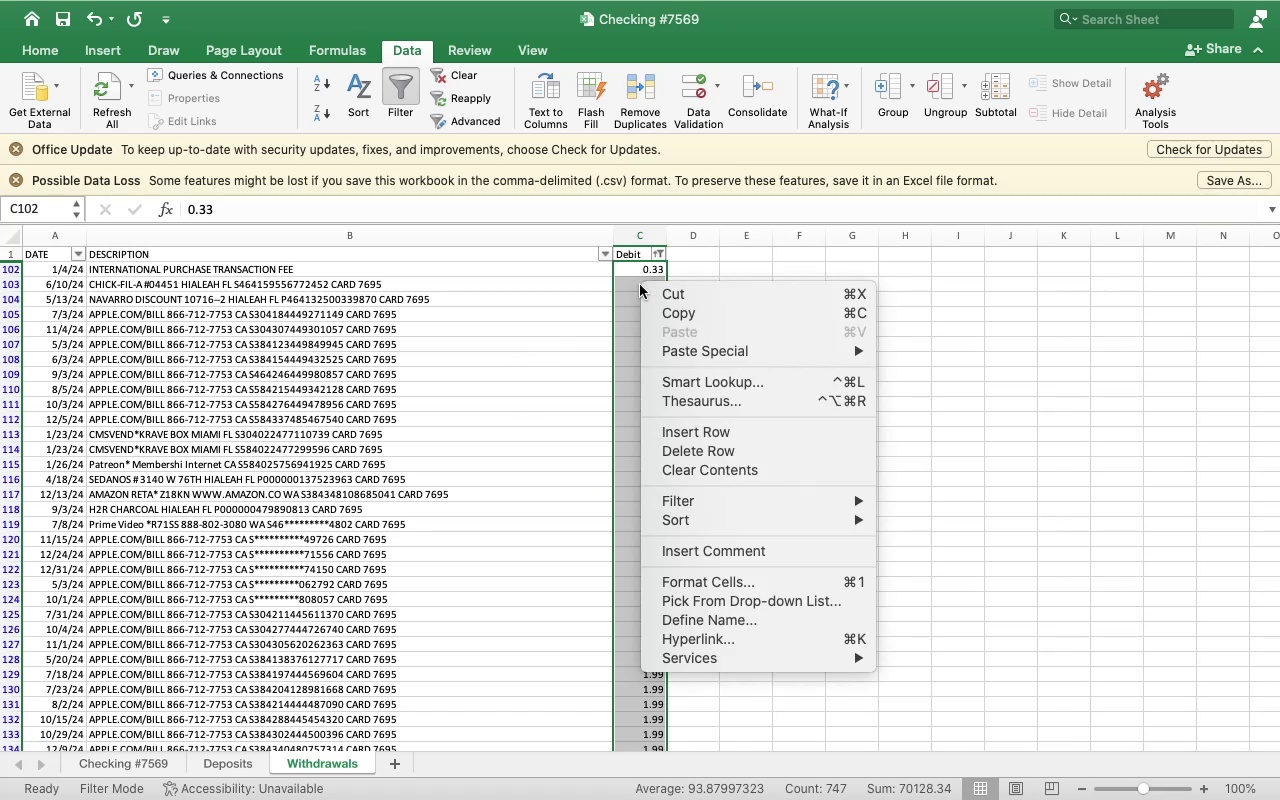 
left_click([711, 580])
 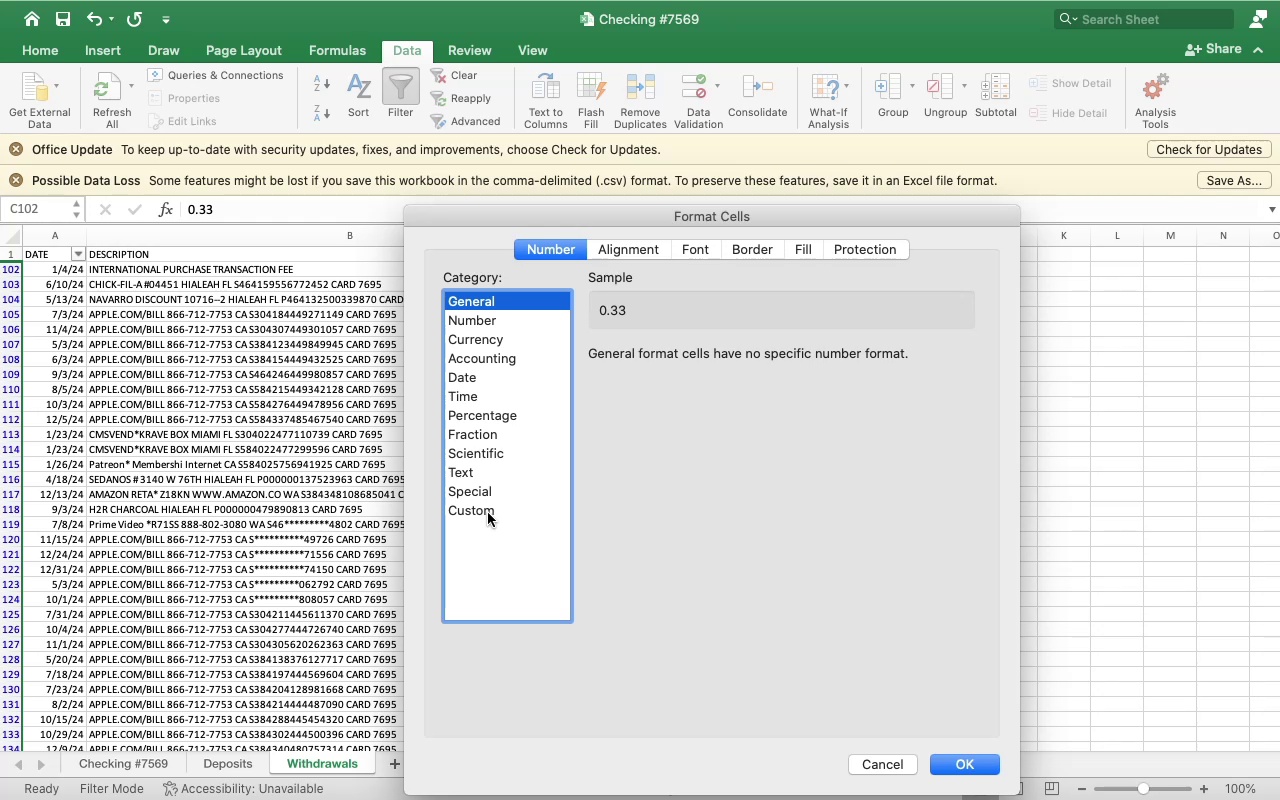 
wait(18.21)
 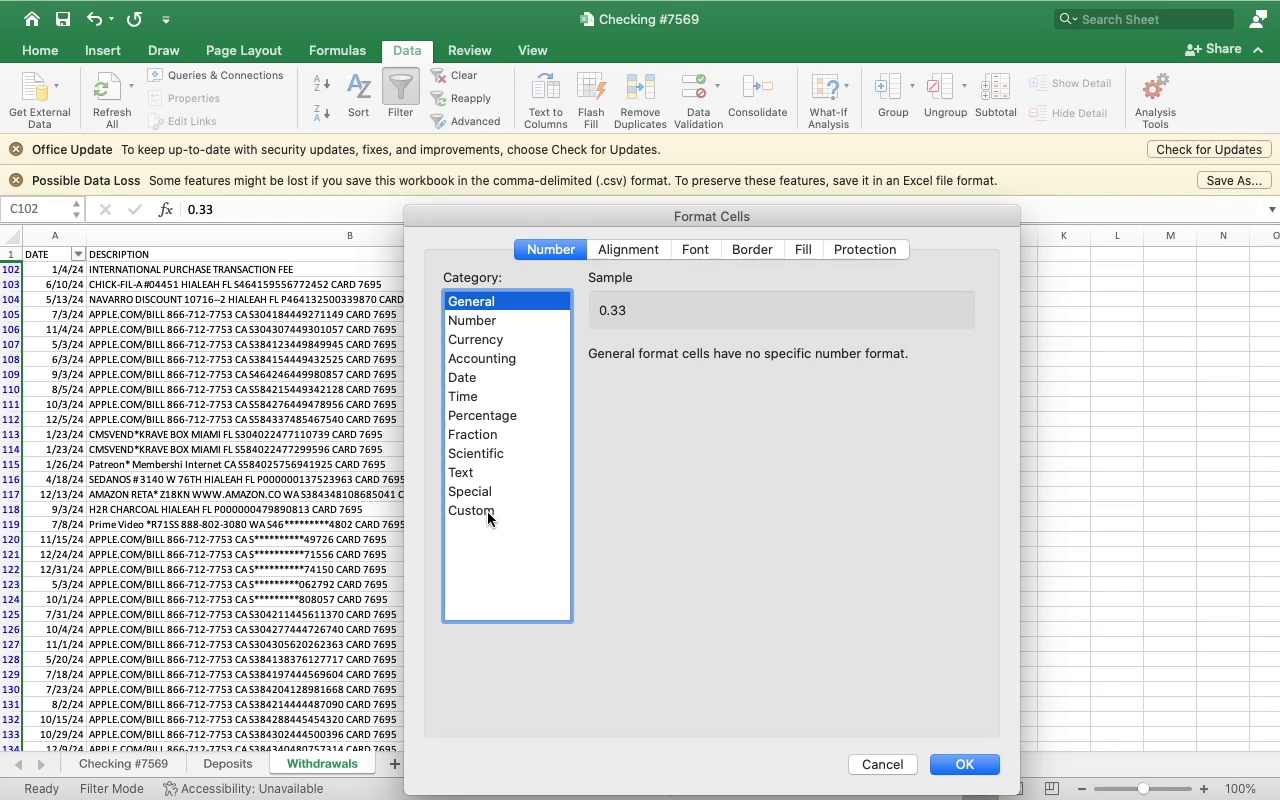 
left_click([488, 515])
 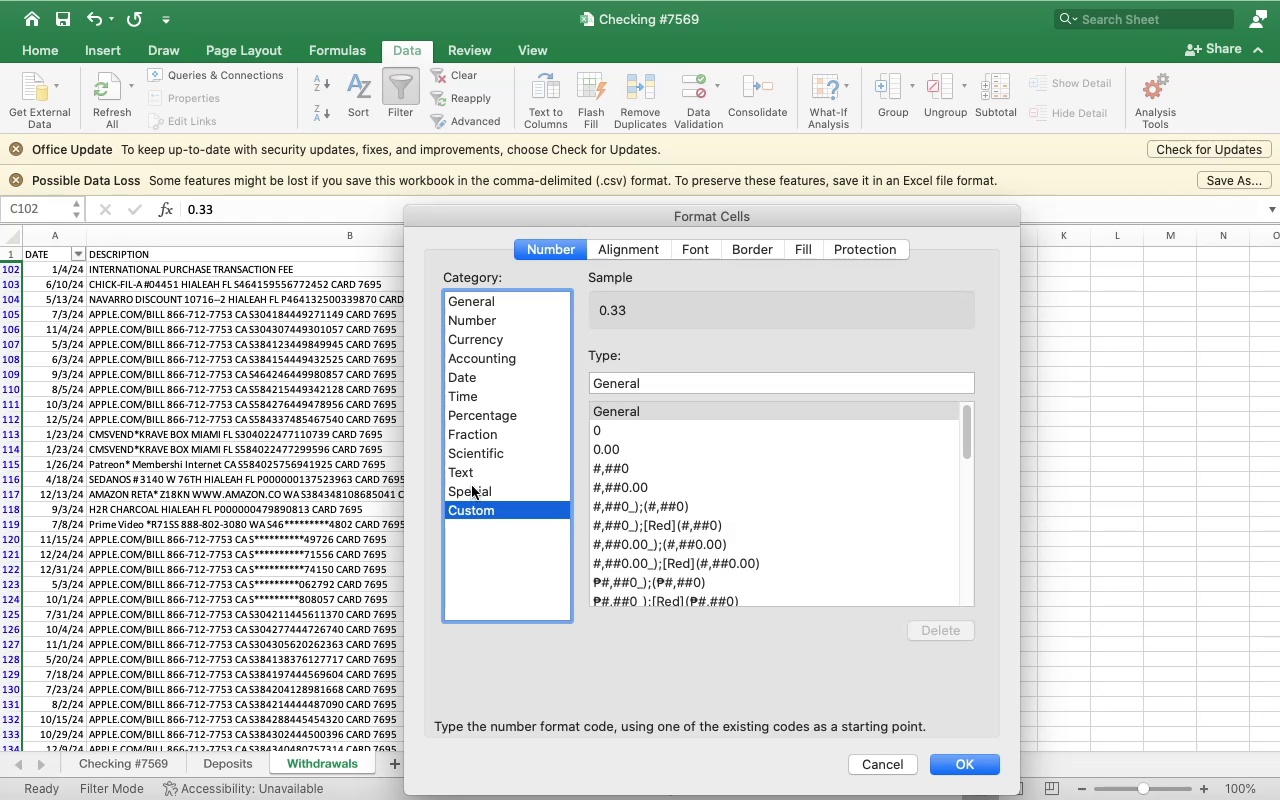 
left_click([472, 486])
 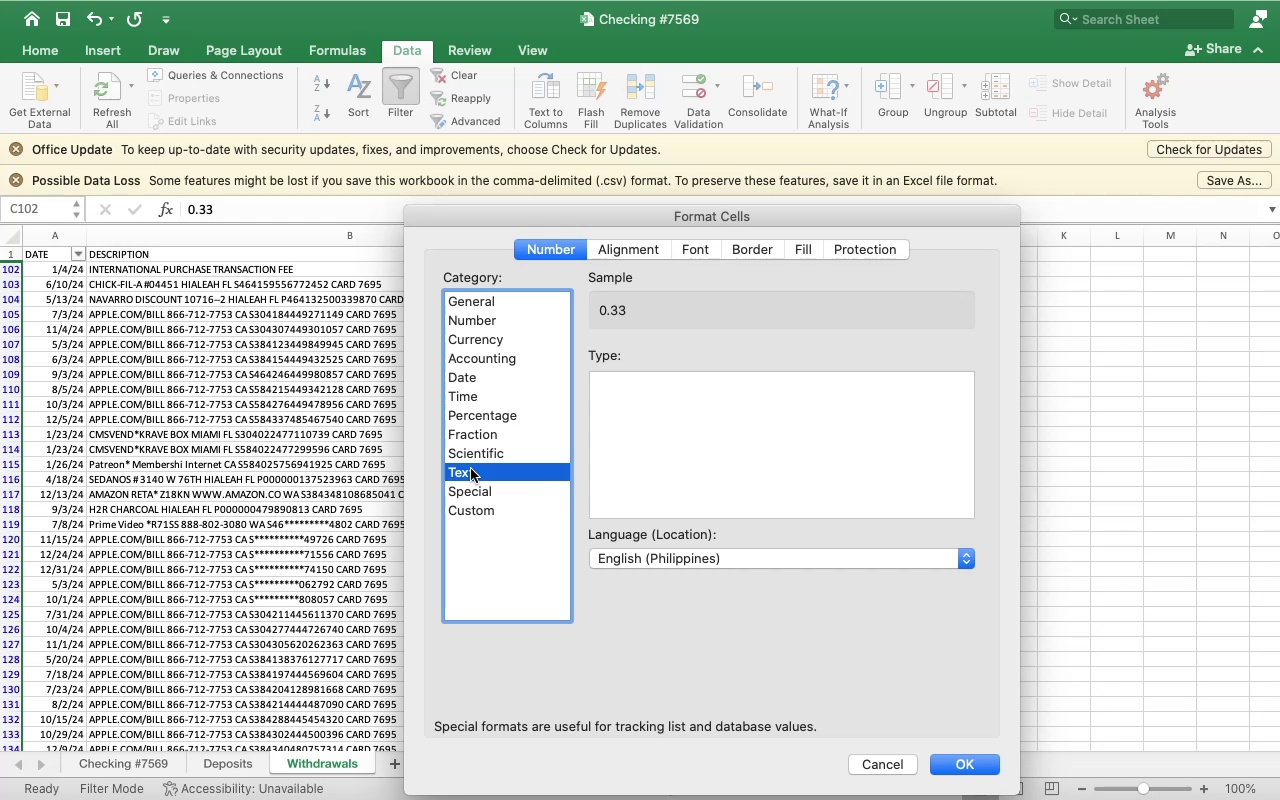 
left_click([471, 469])
 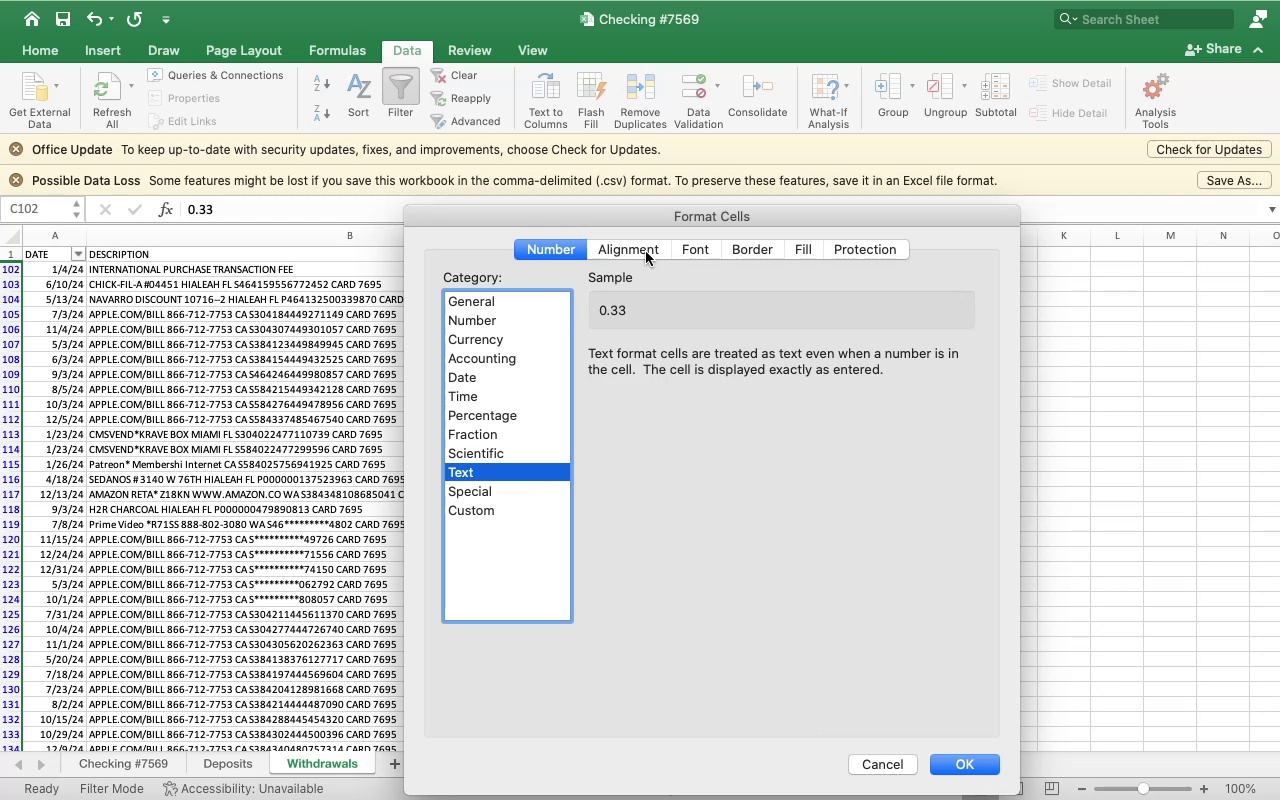 
left_click([646, 252])
 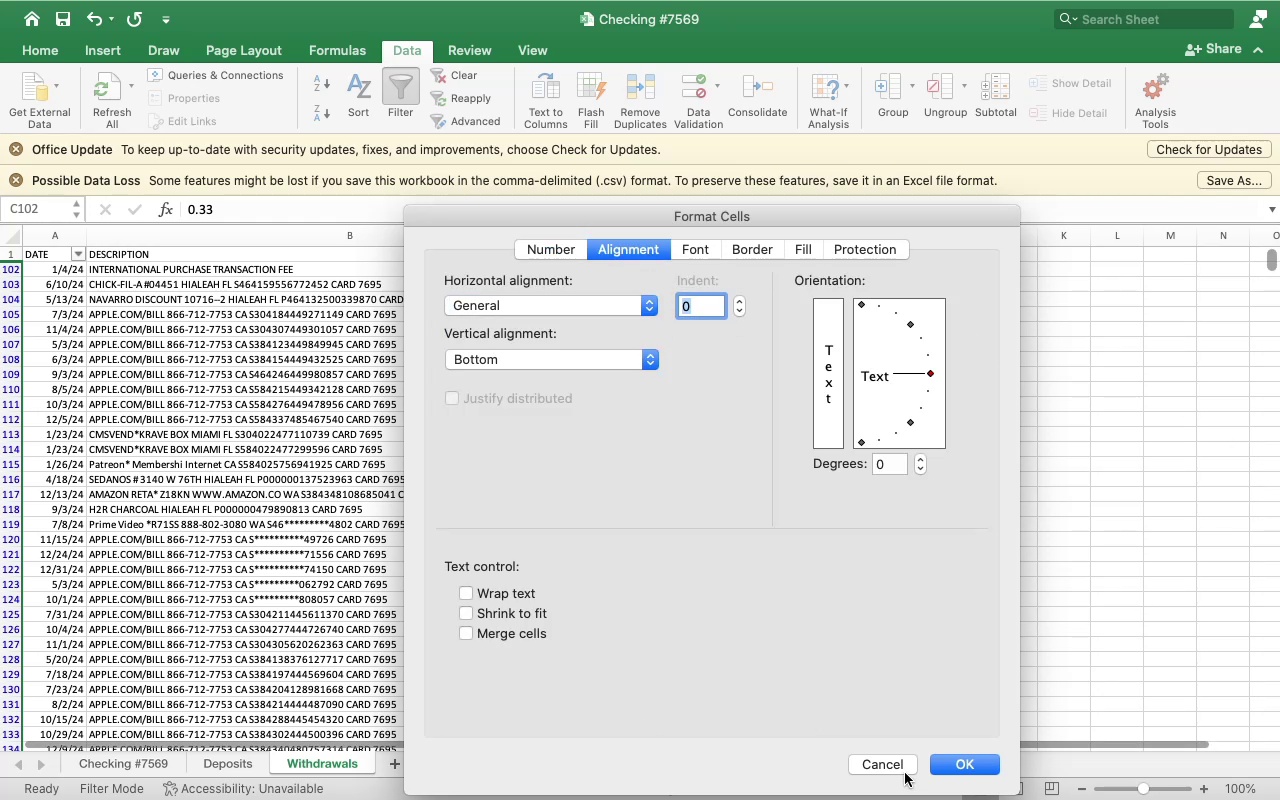 
left_click([893, 759])
 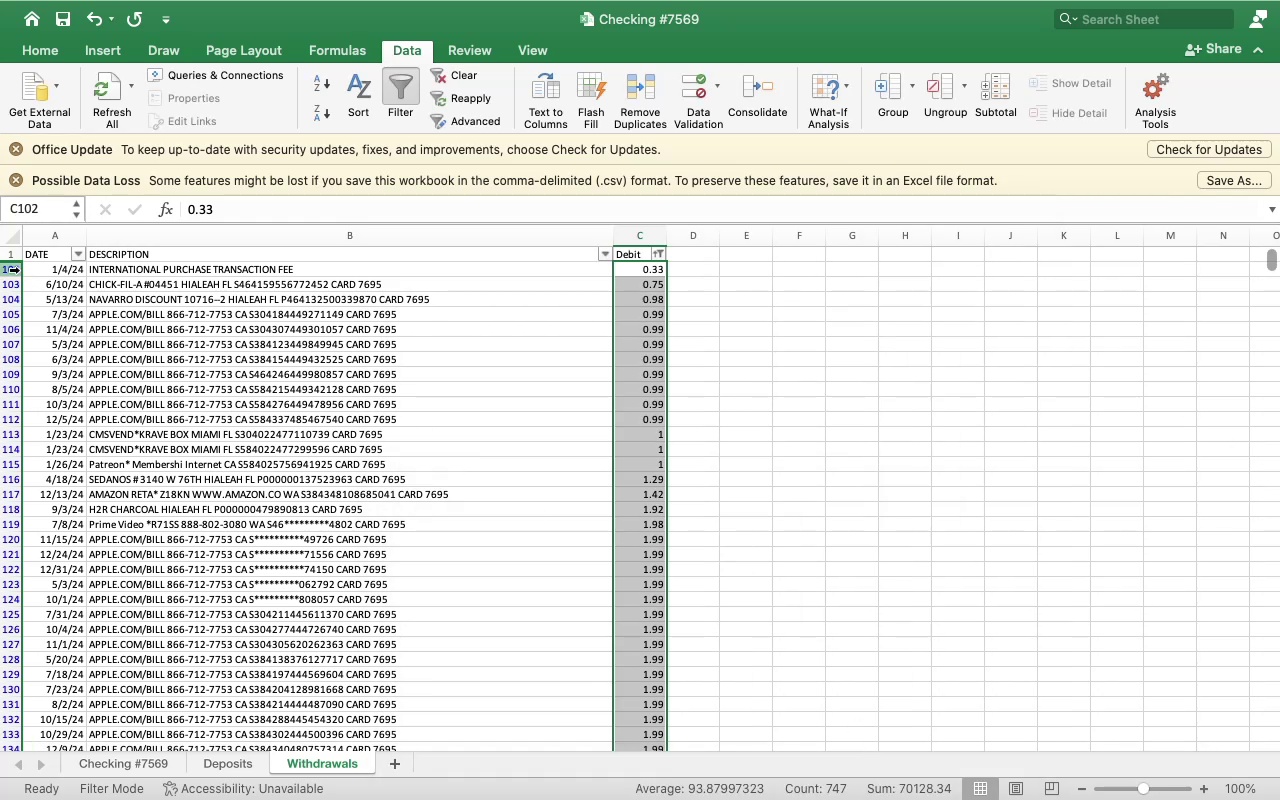 
left_click([15, 270])
 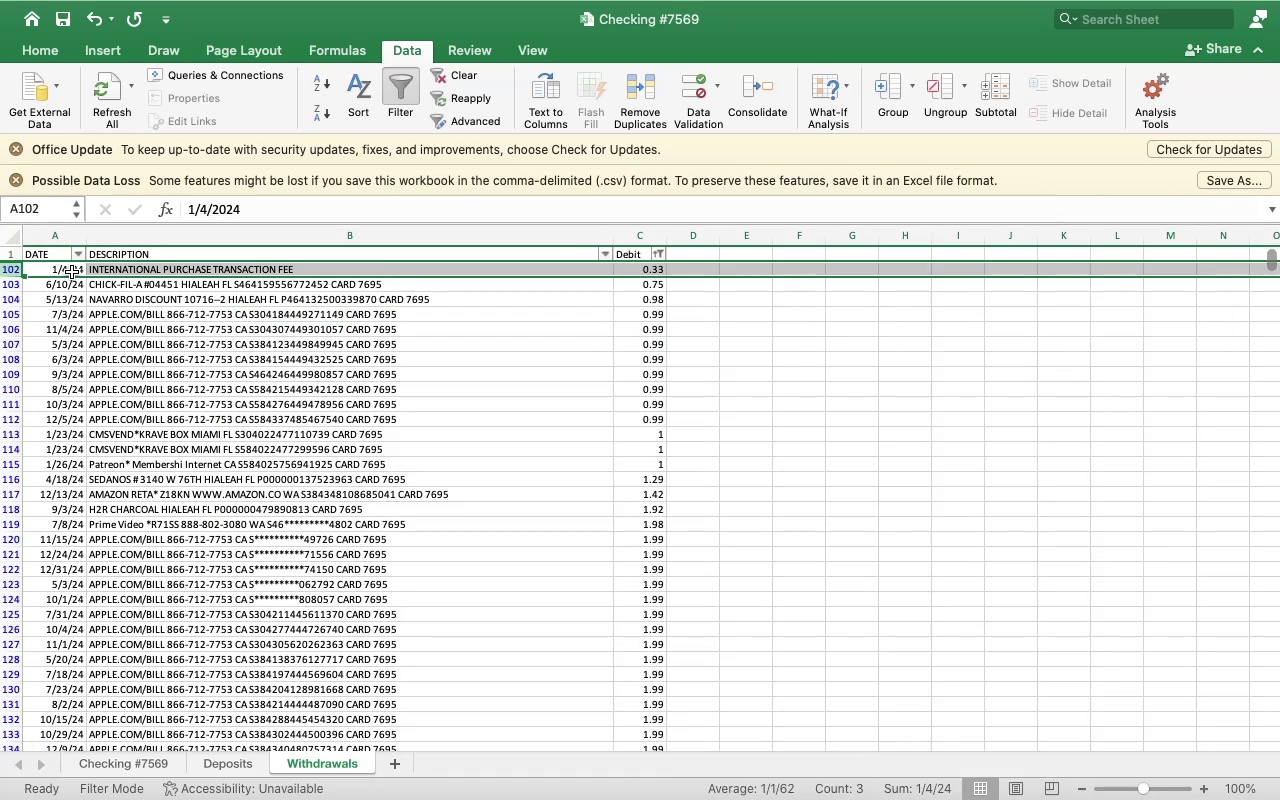 
left_click([72, 272])
 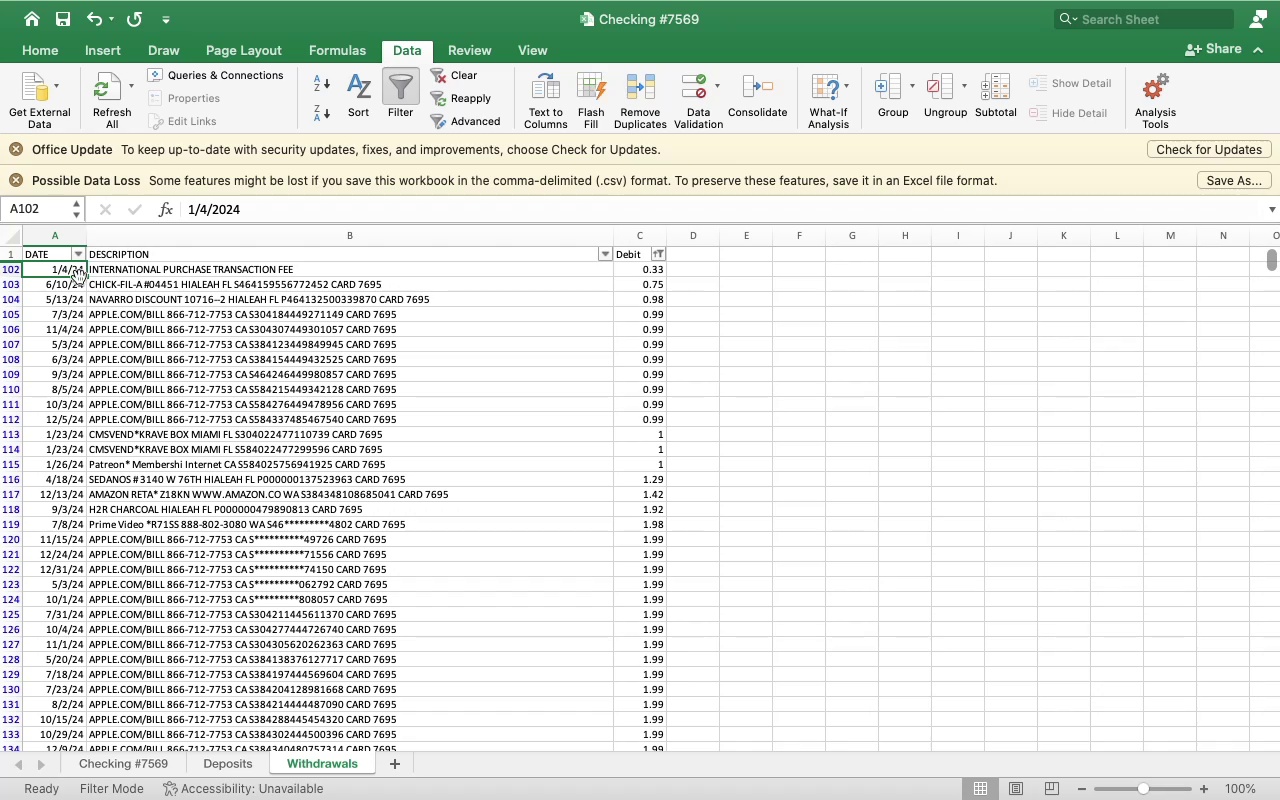 
key(Meta+Shift+ArrowRight)
 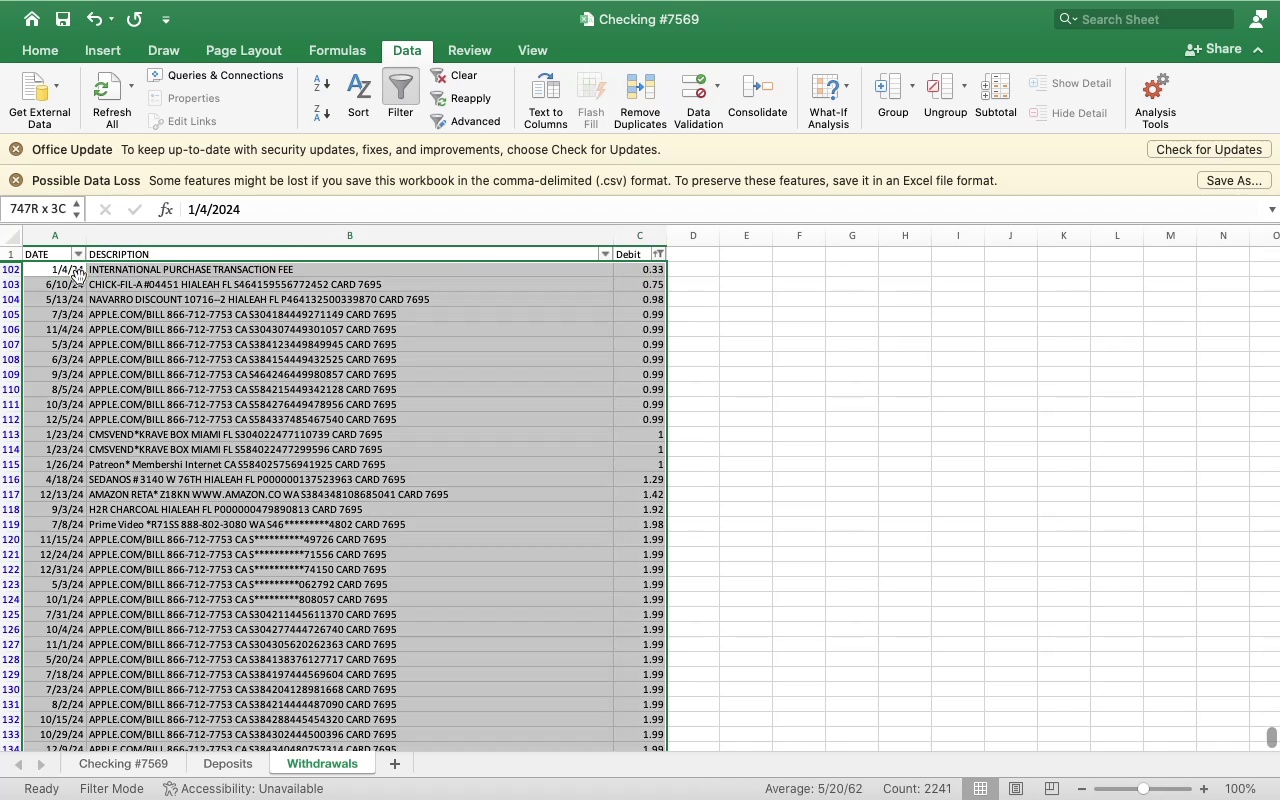 
key(Meta+Shift+ArrowDown)
 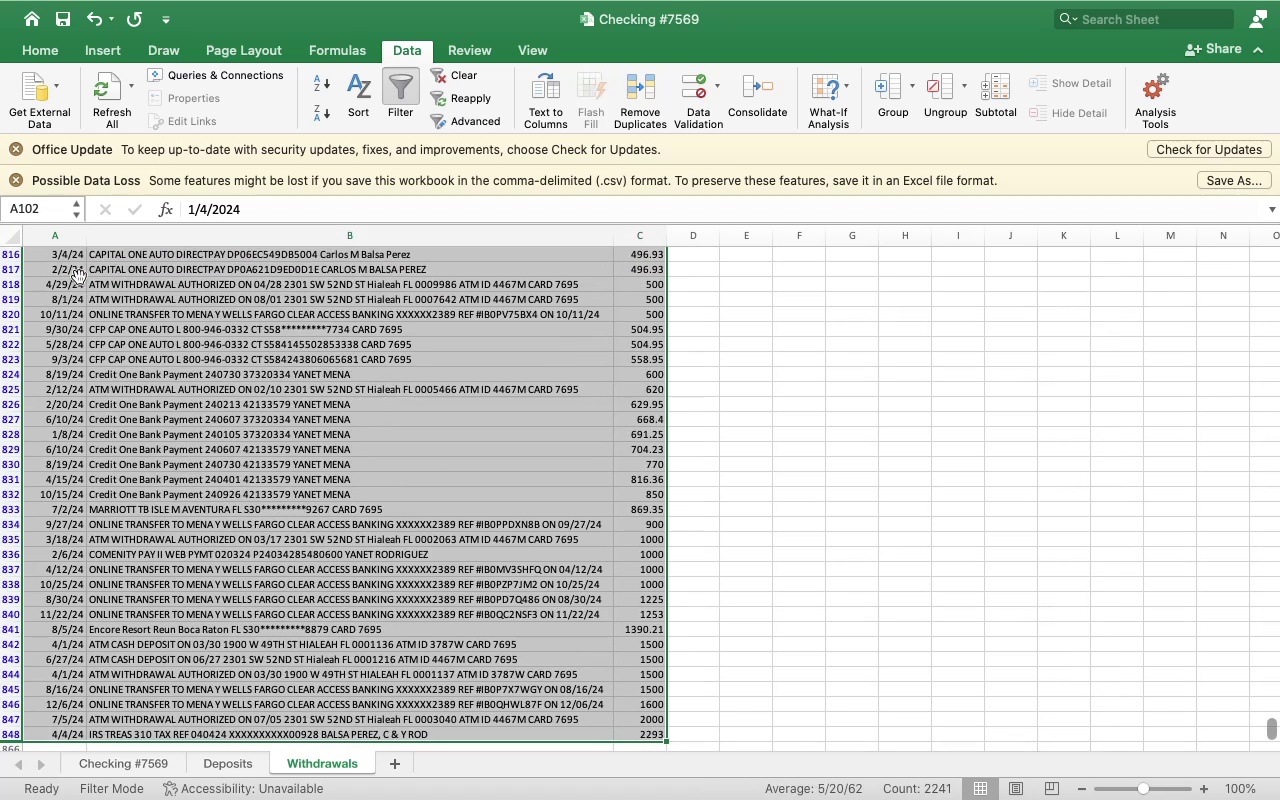 
key(Meta+X)
 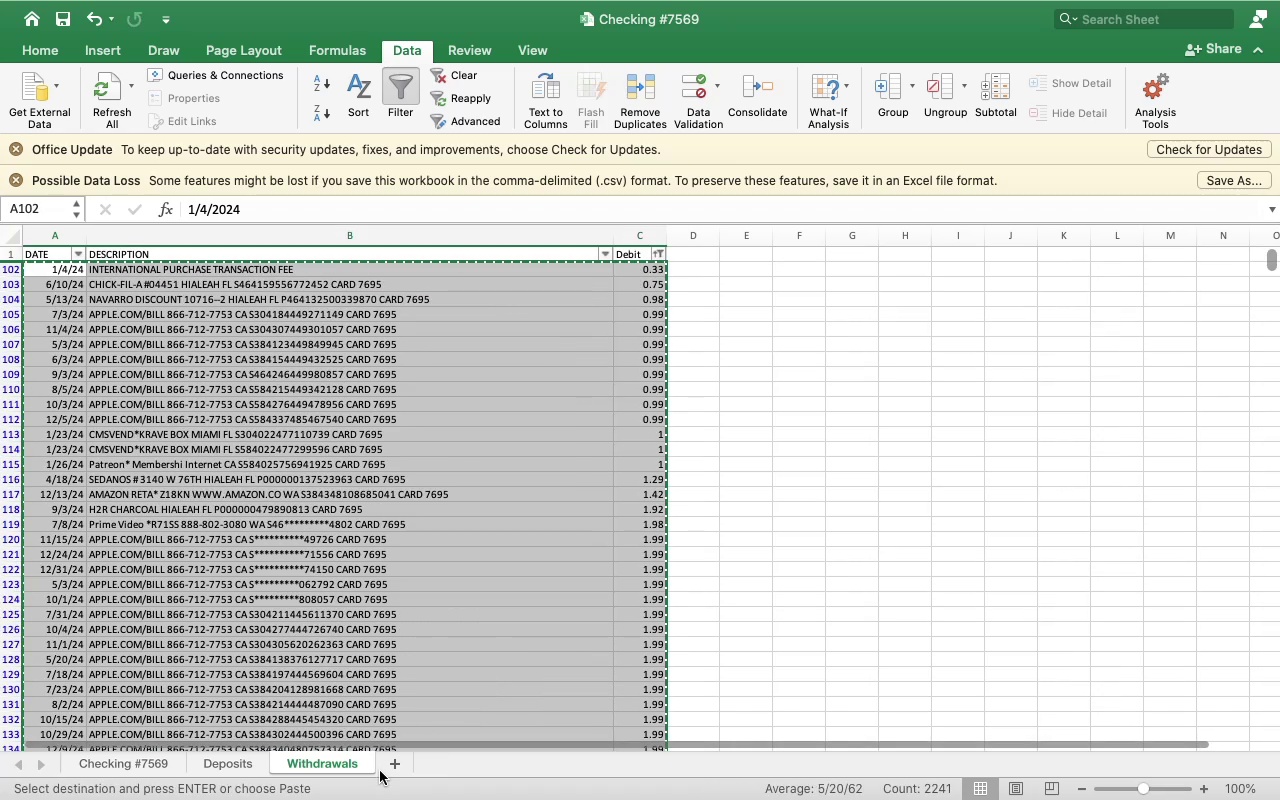 
left_click([392, 766])
 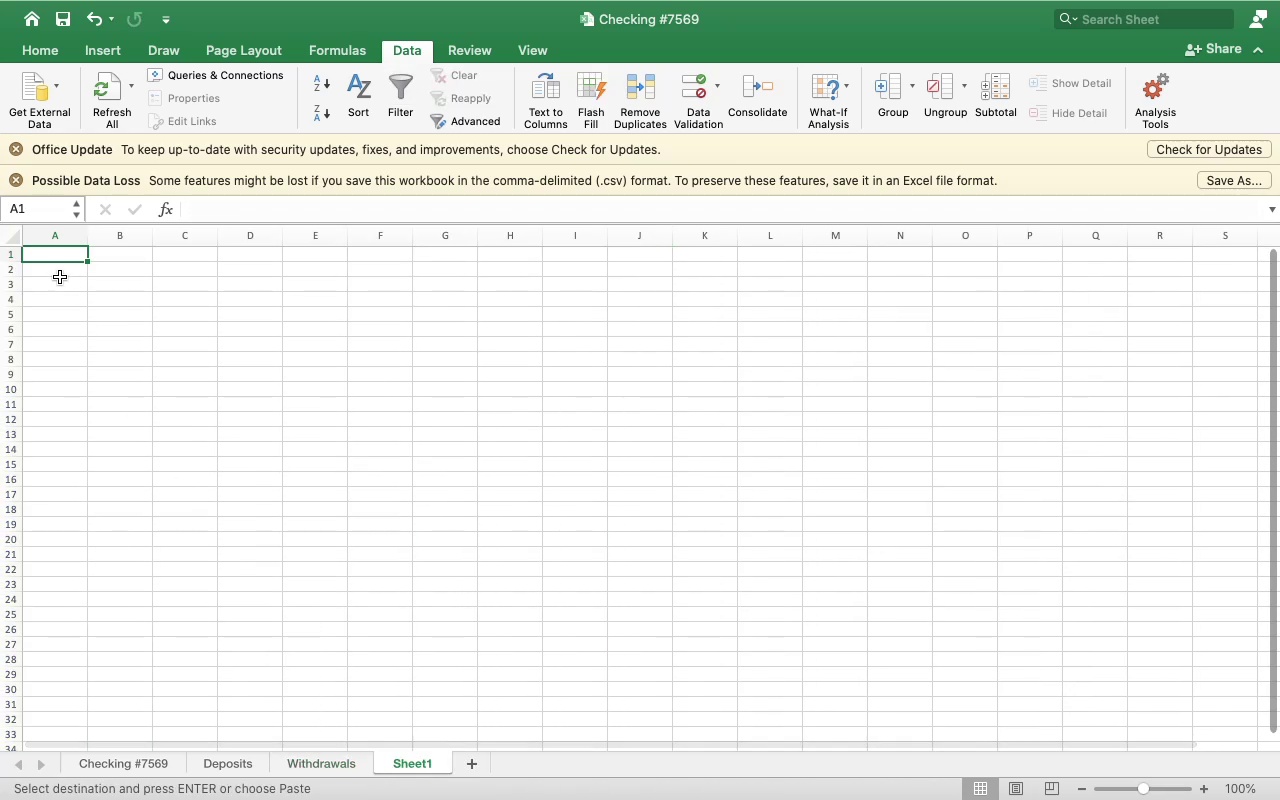 
left_click([57, 268])
 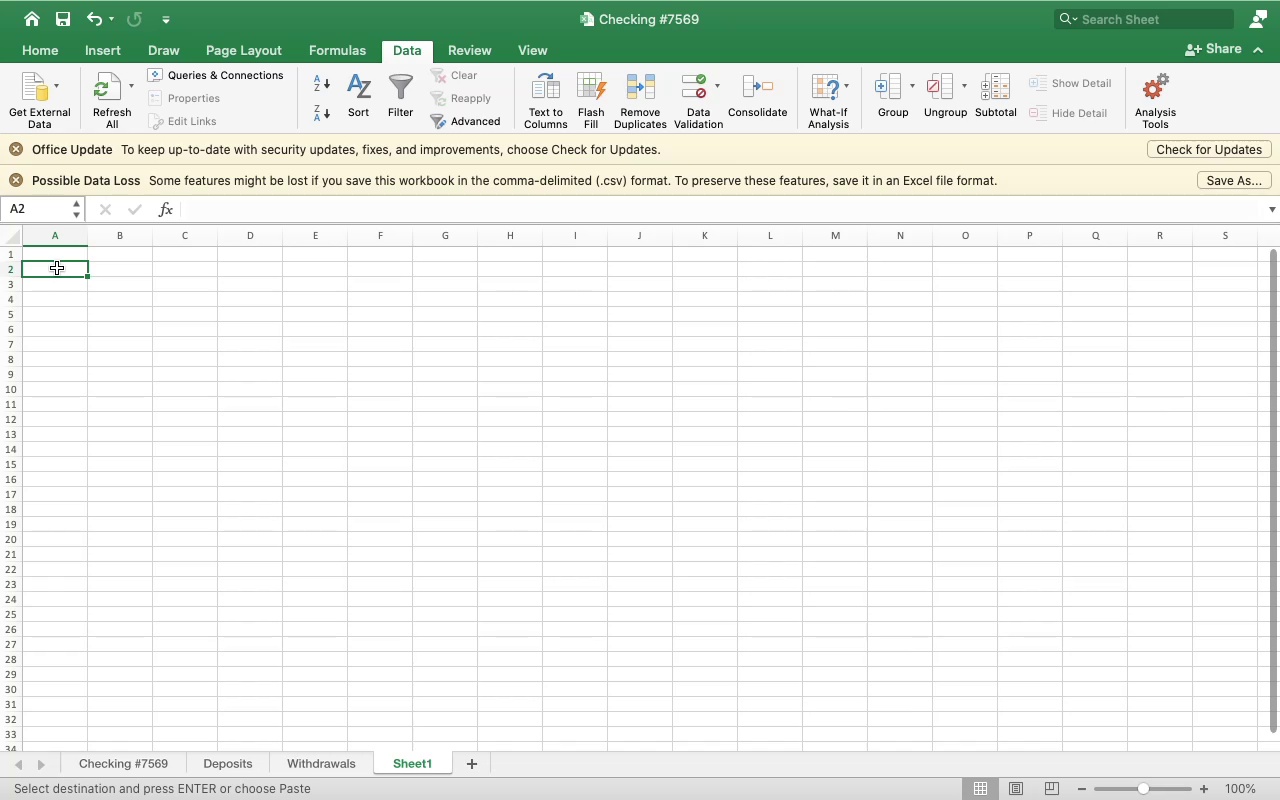 
key(Meta+V)
 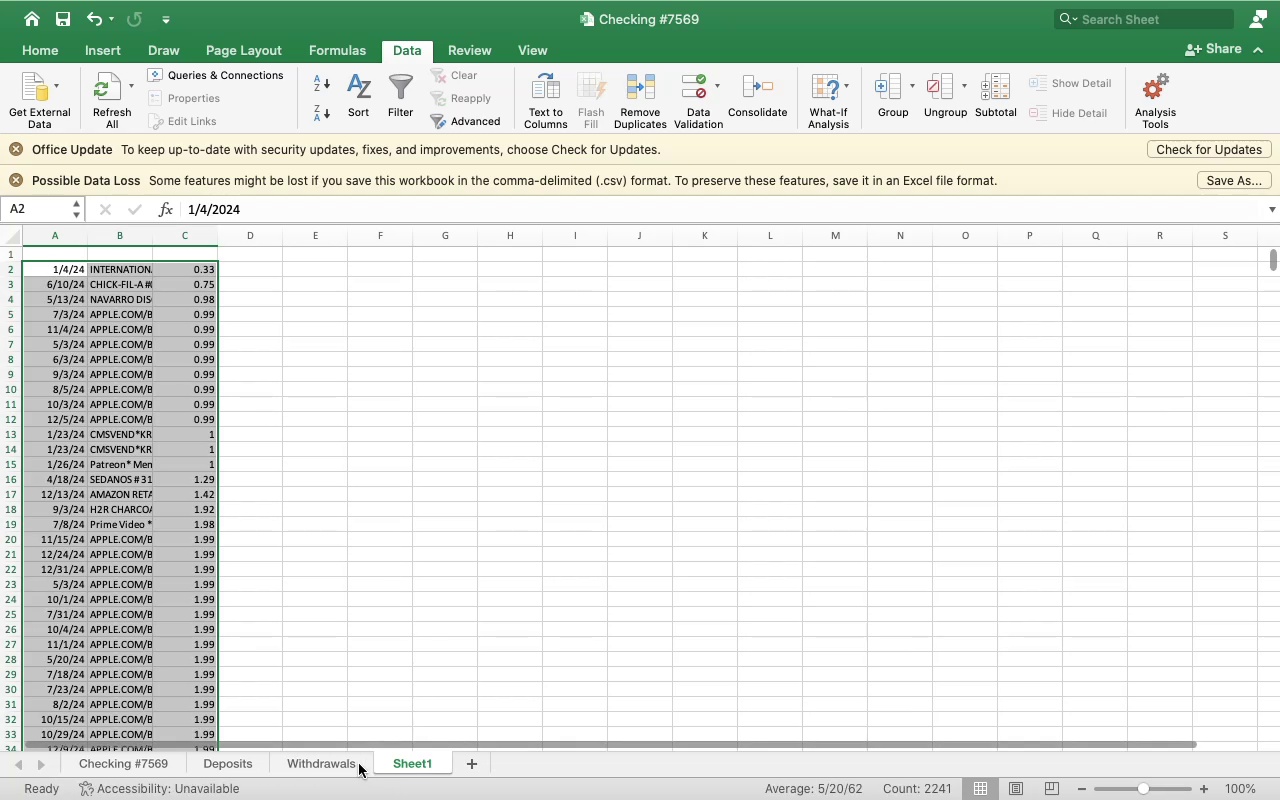 
left_click([358, 763])
 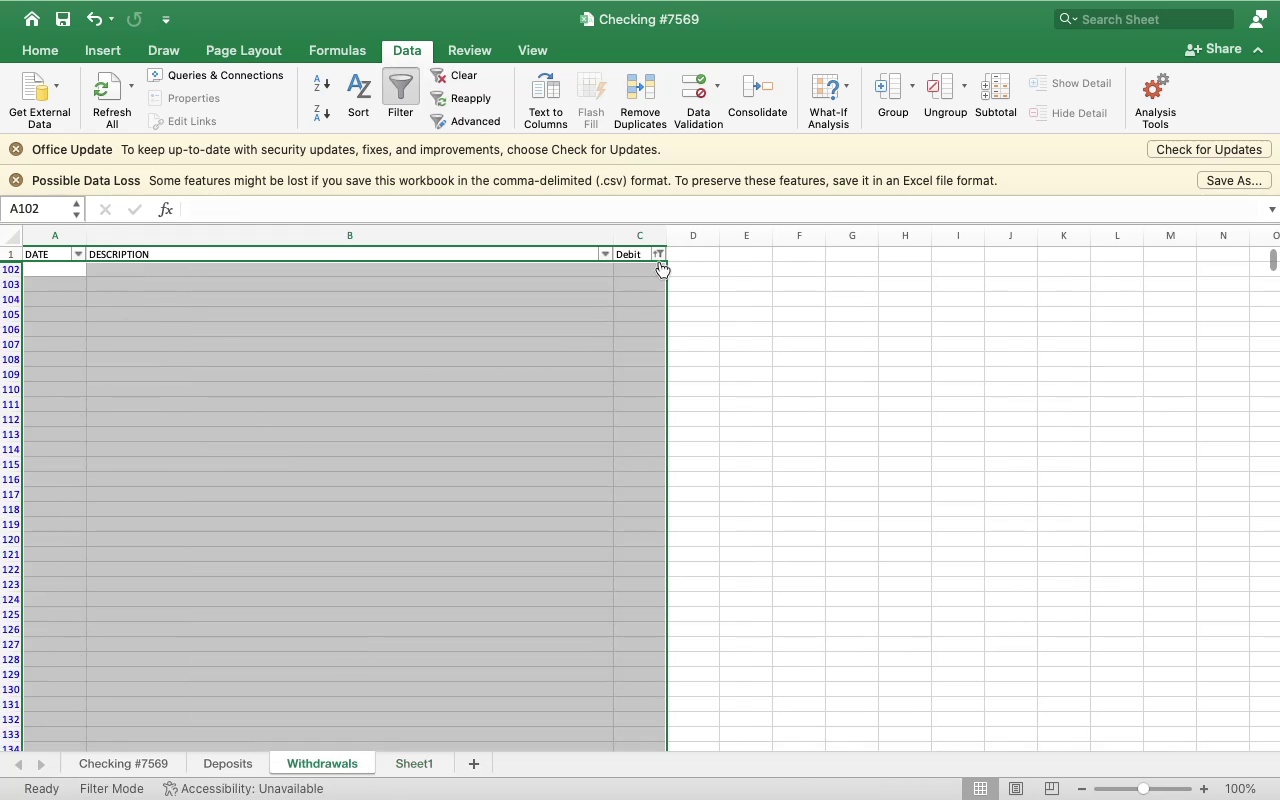 
left_click([659, 256])
 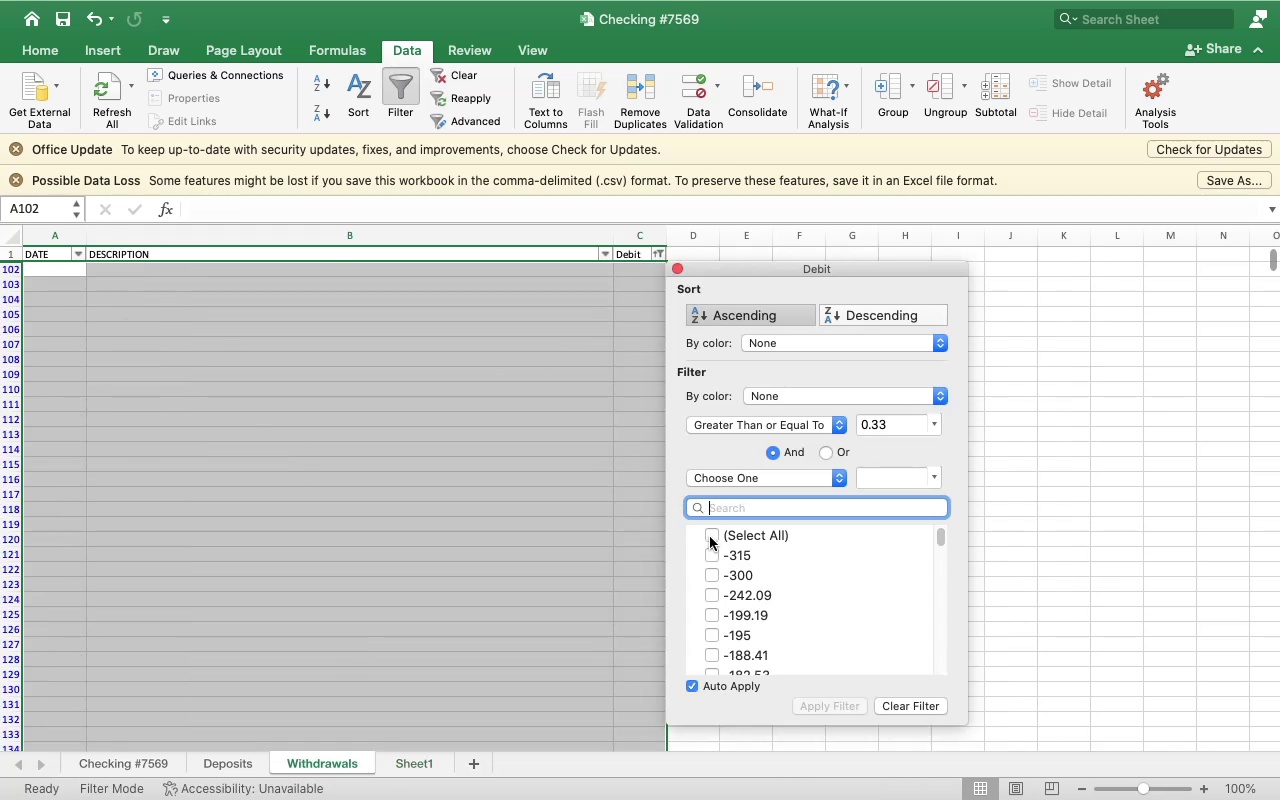 
scroll: coordinate [754, 586], scroll_direction: down, amount: 110.0
 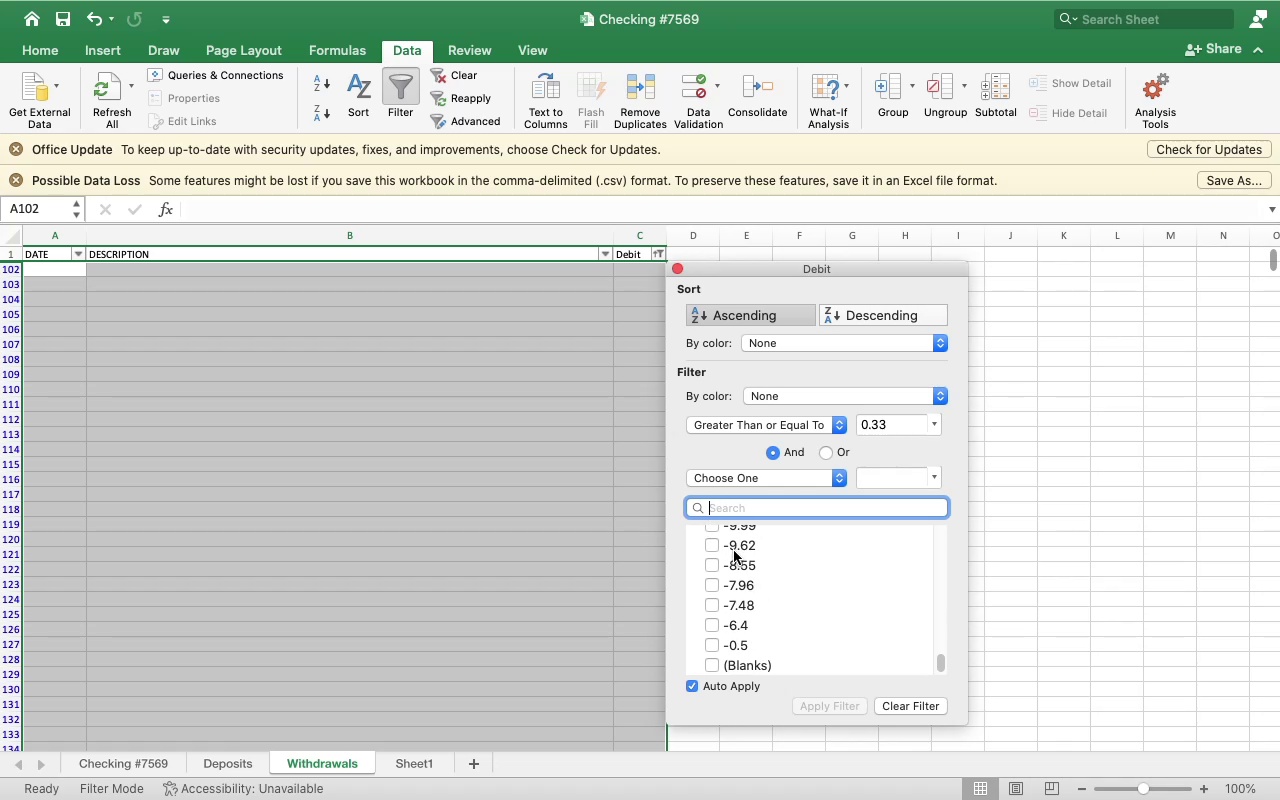 
scroll: coordinate [736, 553], scroll_direction: up, amount: 131.0
 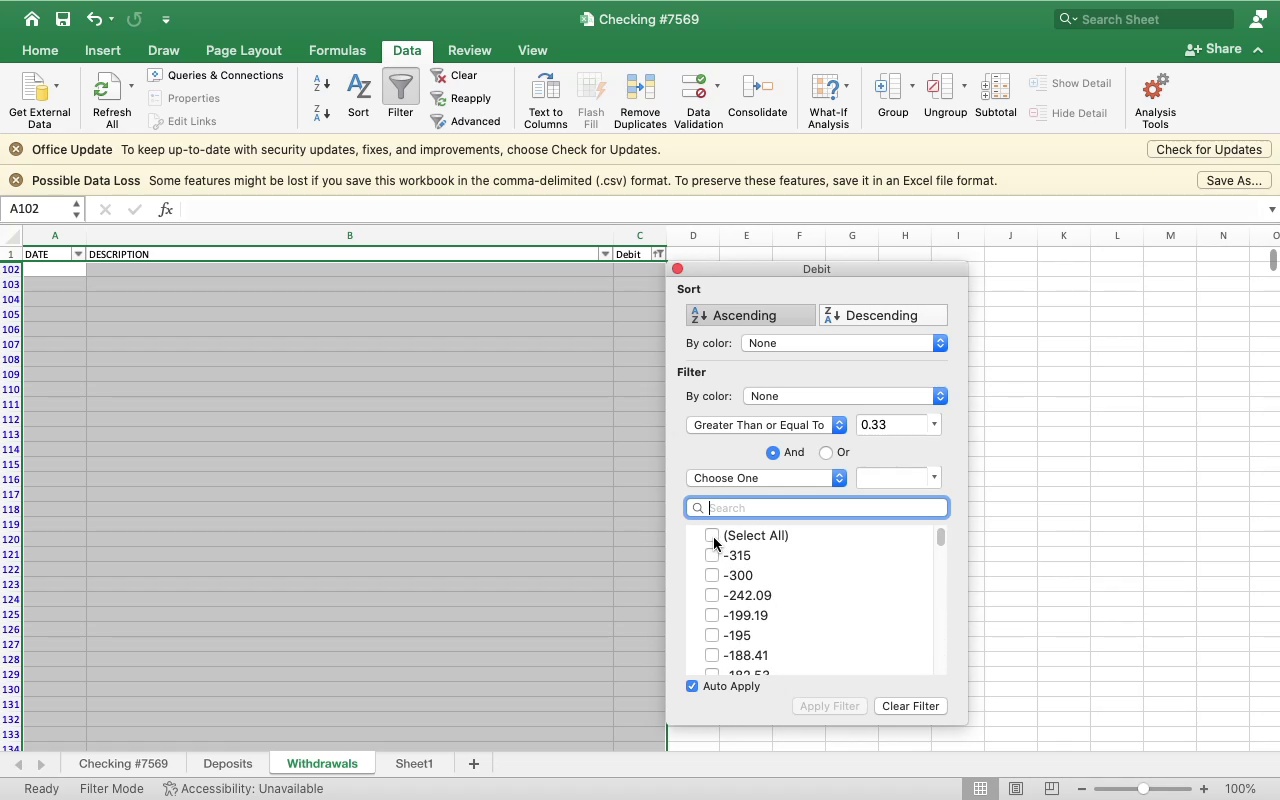 
left_click([714, 538])
 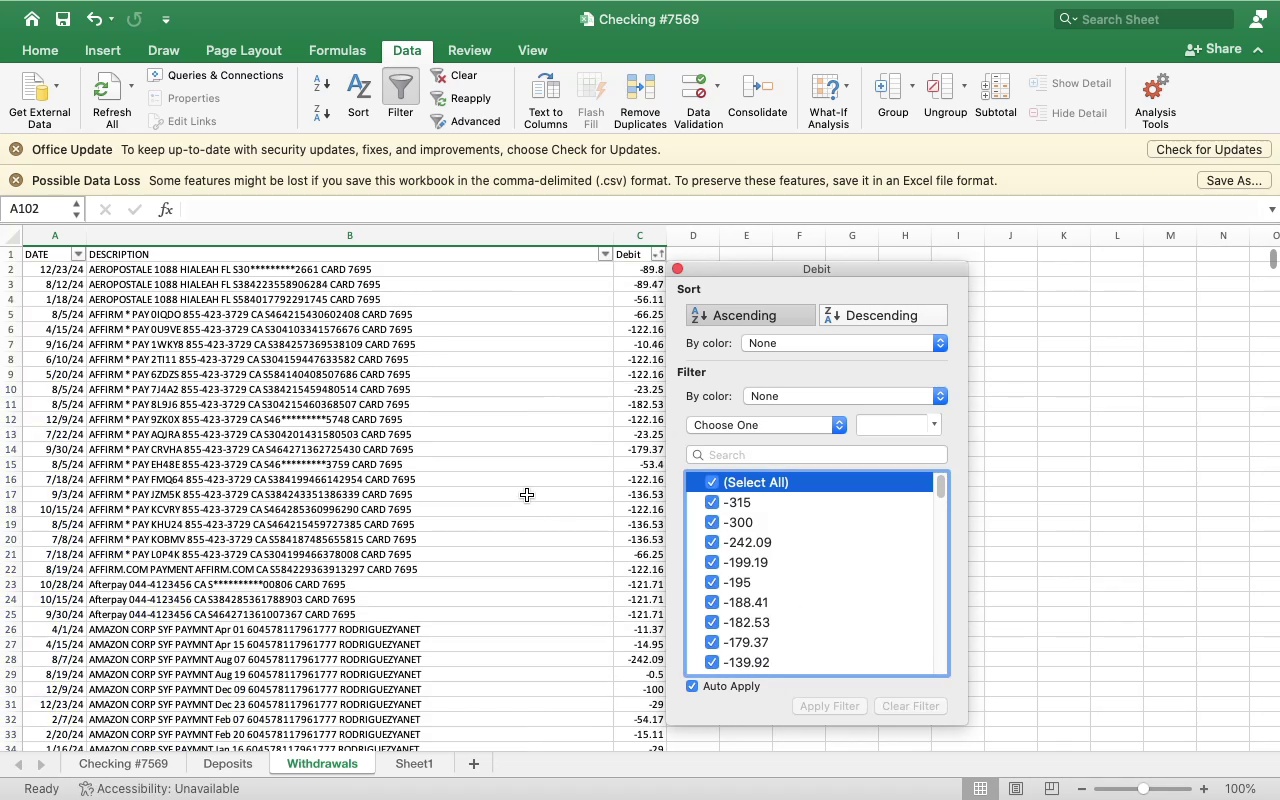 
left_click([527, 495])
 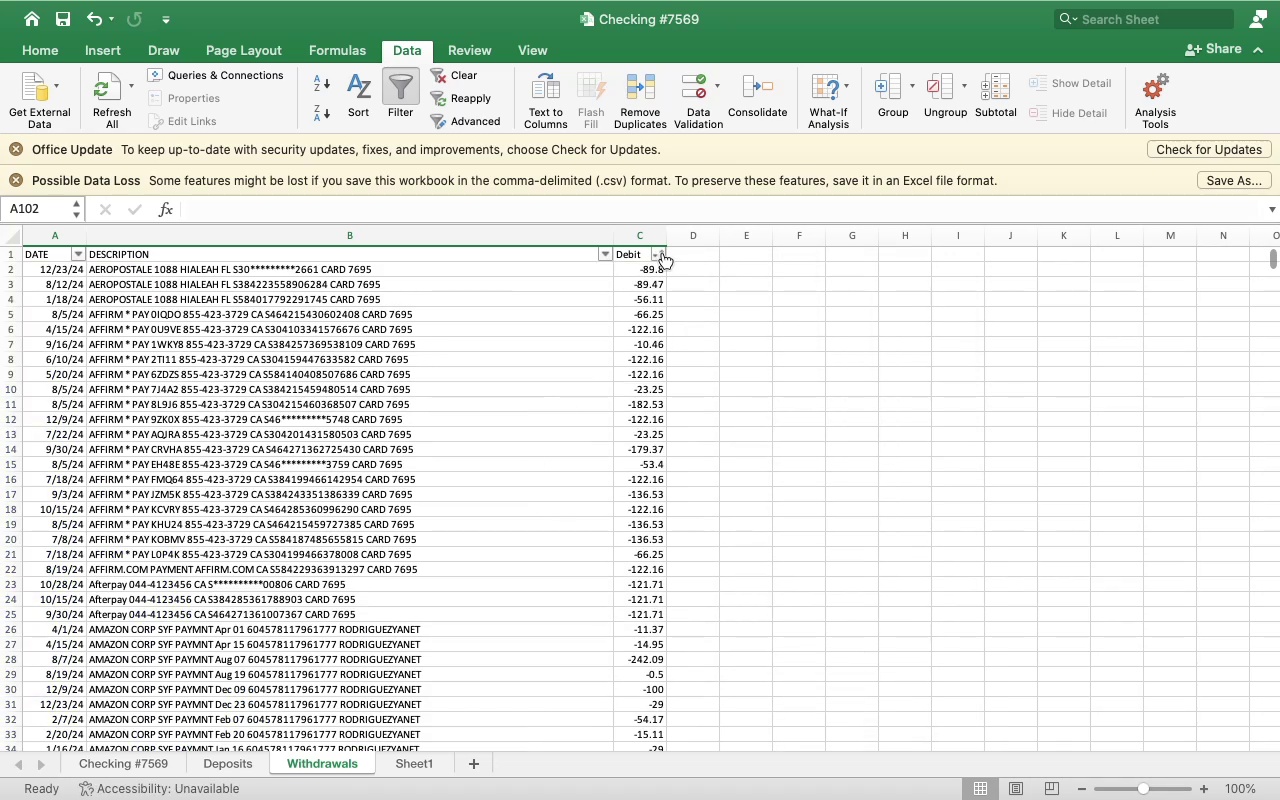 
right_click([662, 252])
 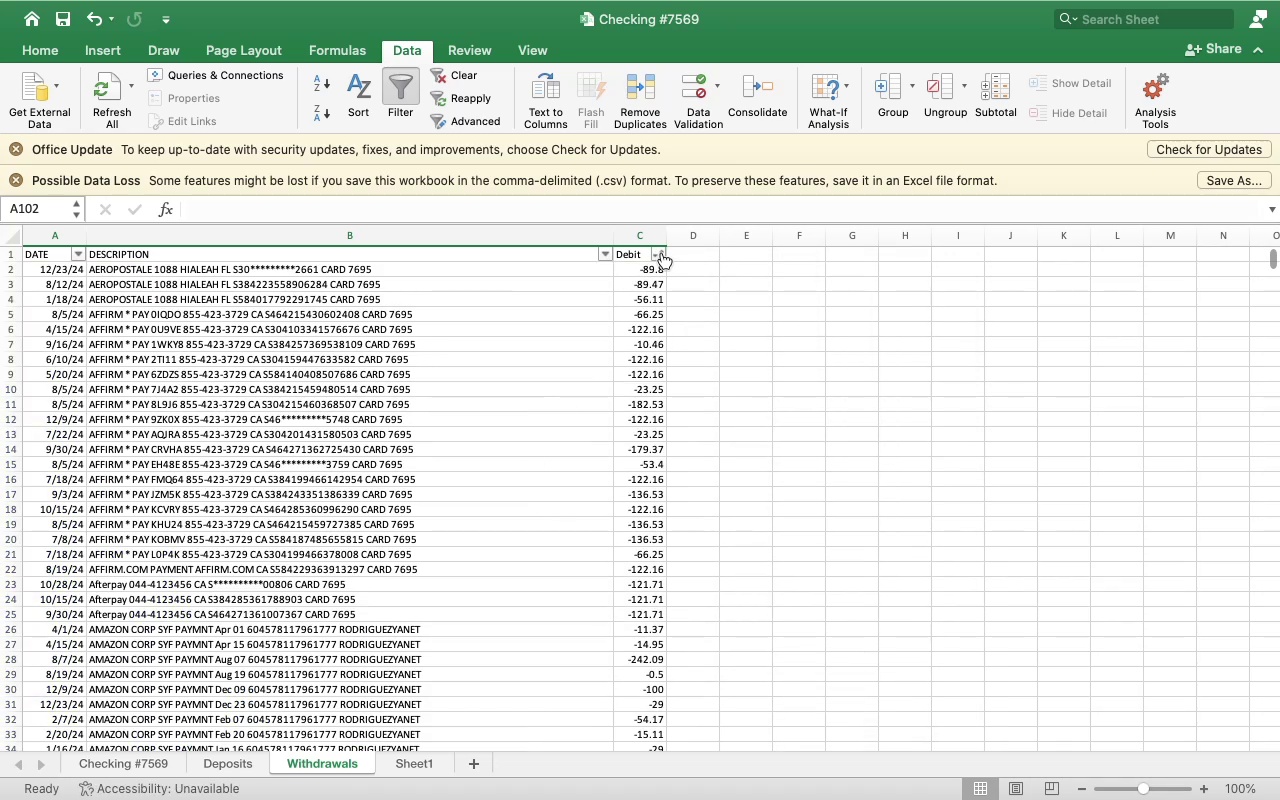 
left_click([661, 252])
 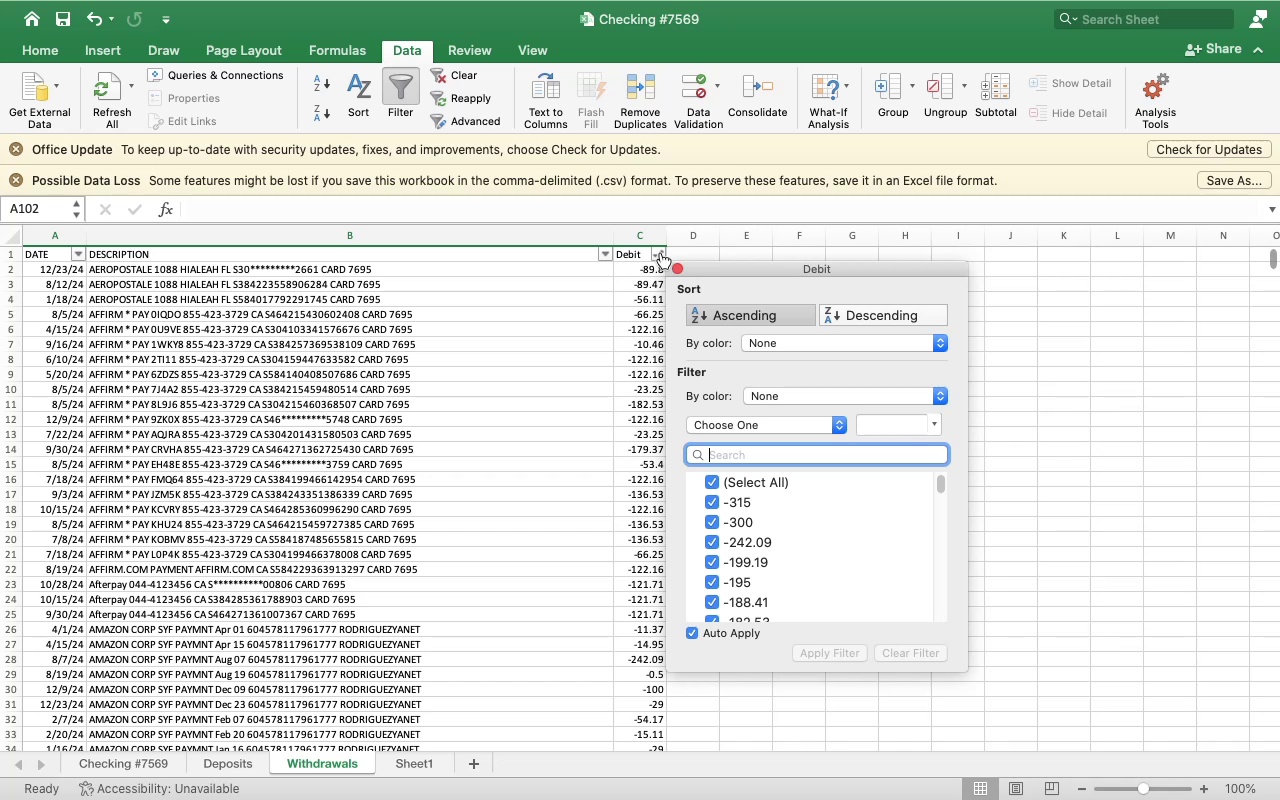 
left_click([539, 321])
 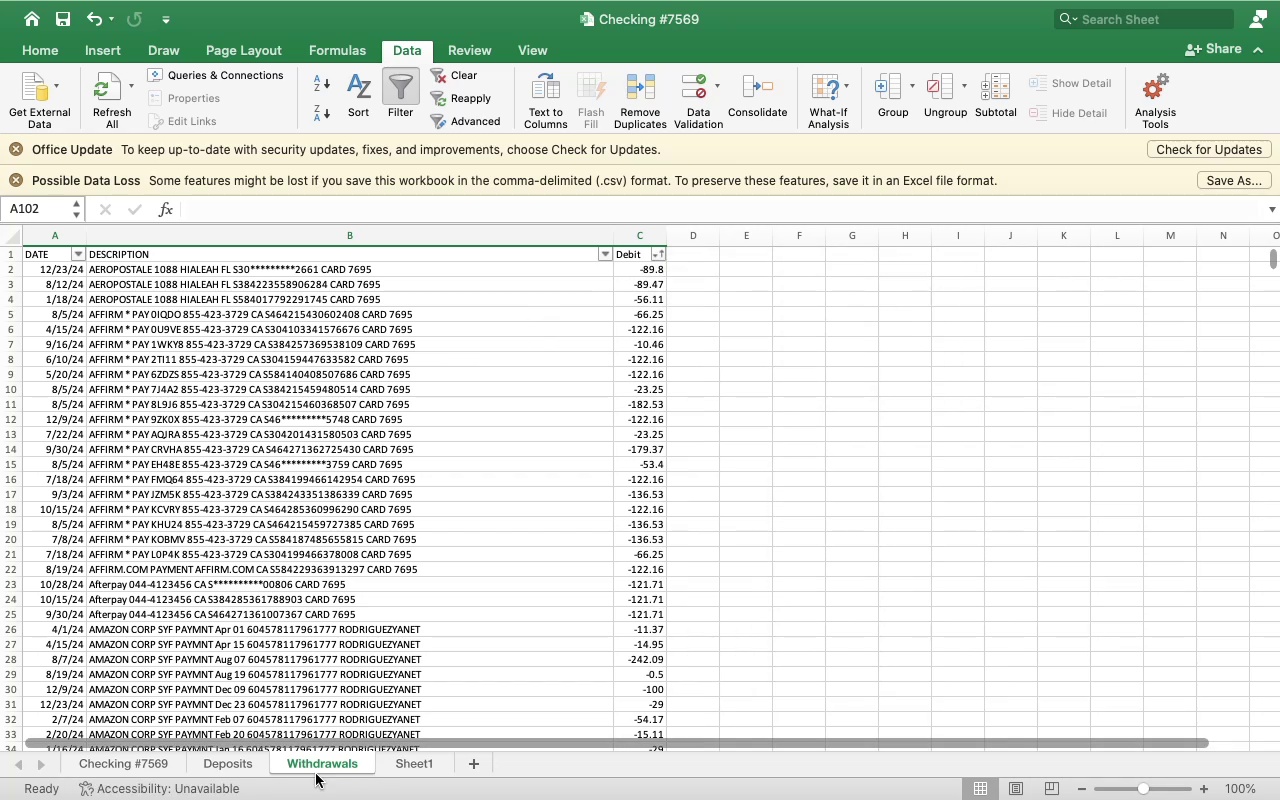 
left_click([250, 761])
 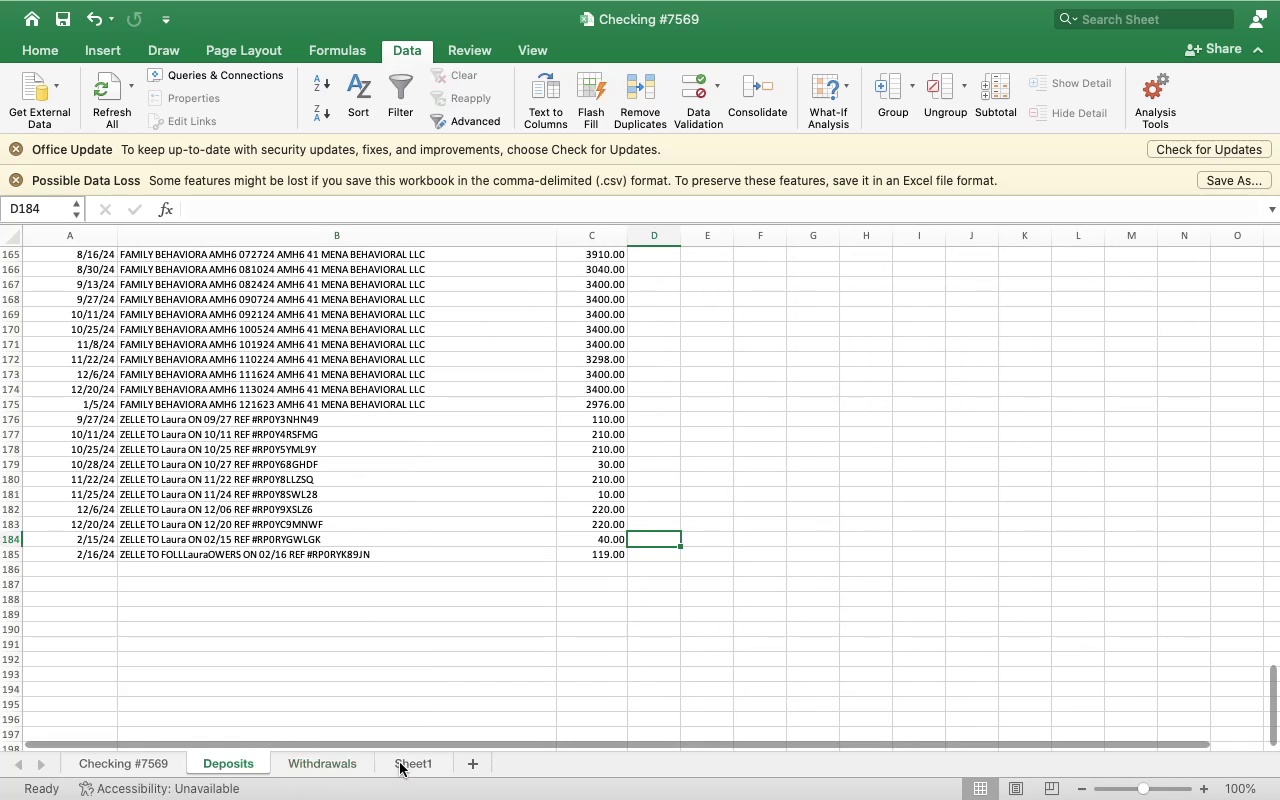 
left_click([400, 763])
 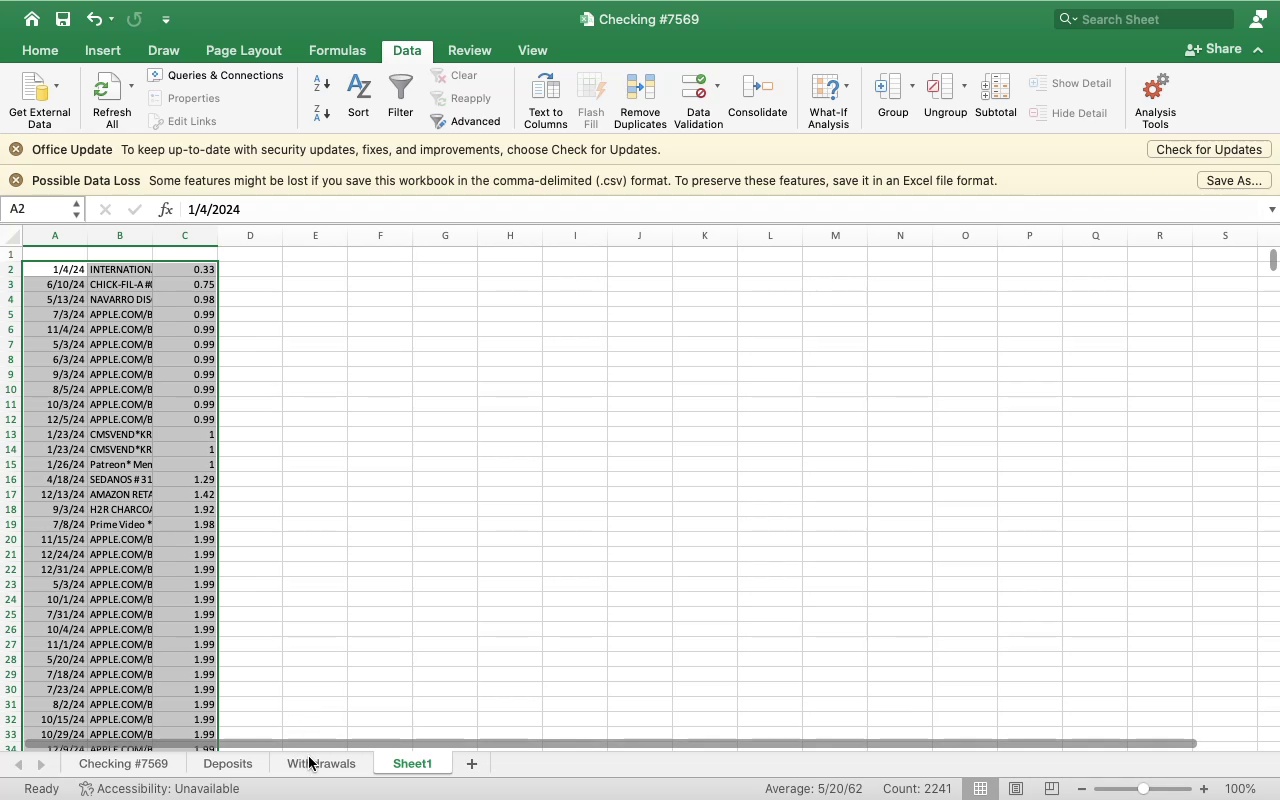 
left_click([309, 757])
 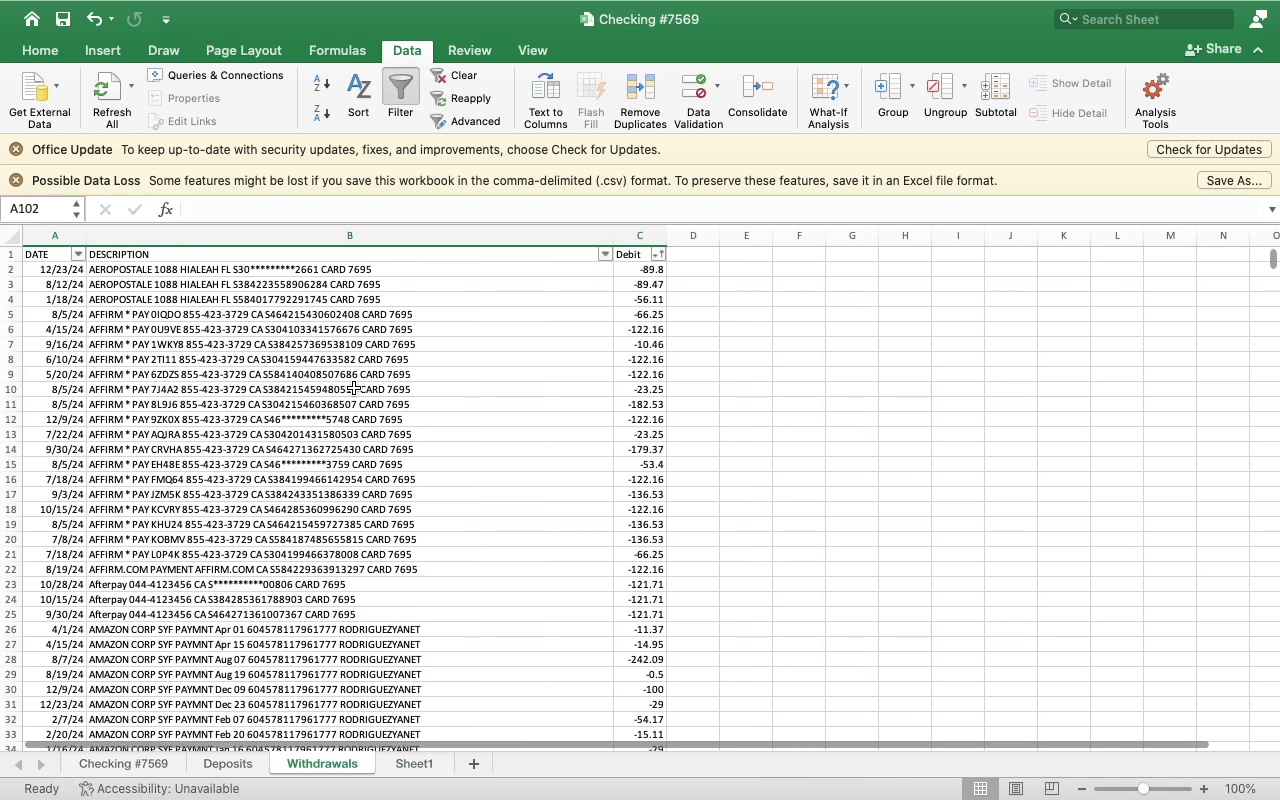 
scroll: coordinate [413, 435], scroll_direction: up, amount: 52.0
 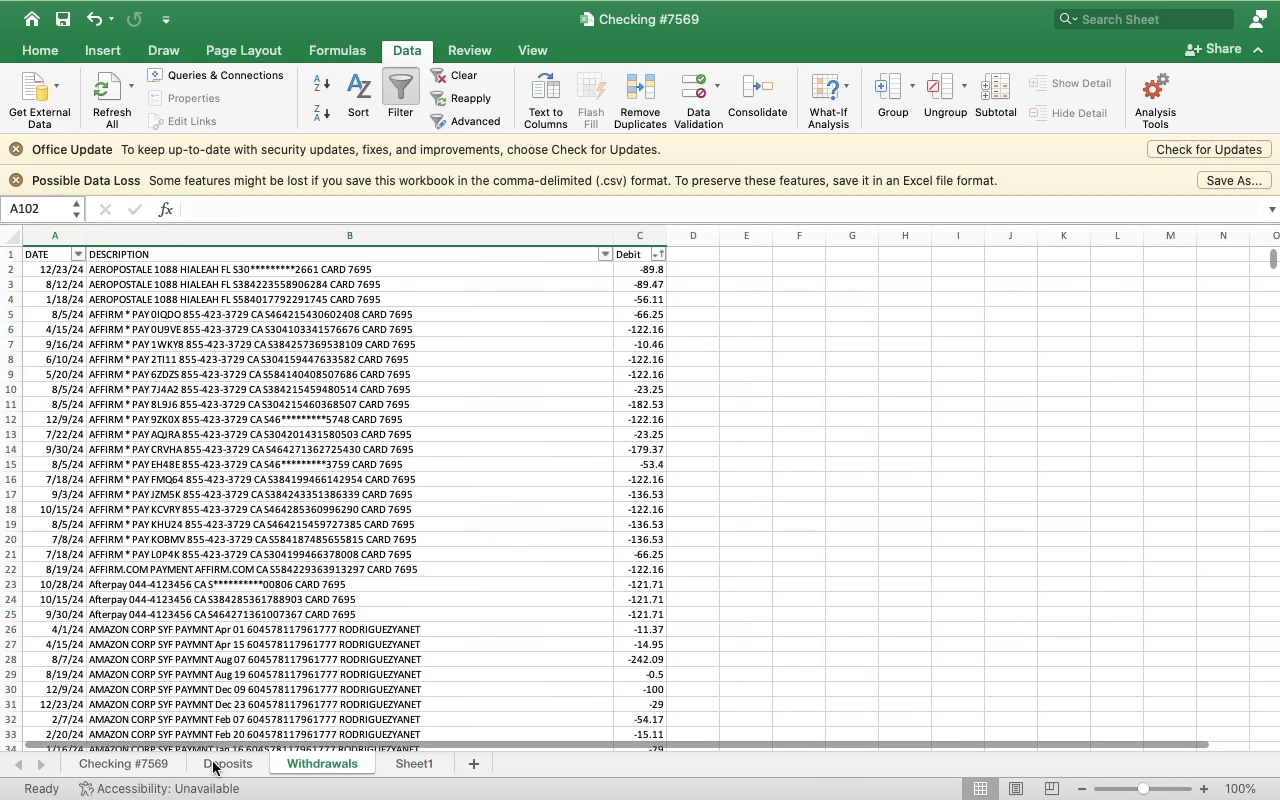 
left_click([222, 754])
 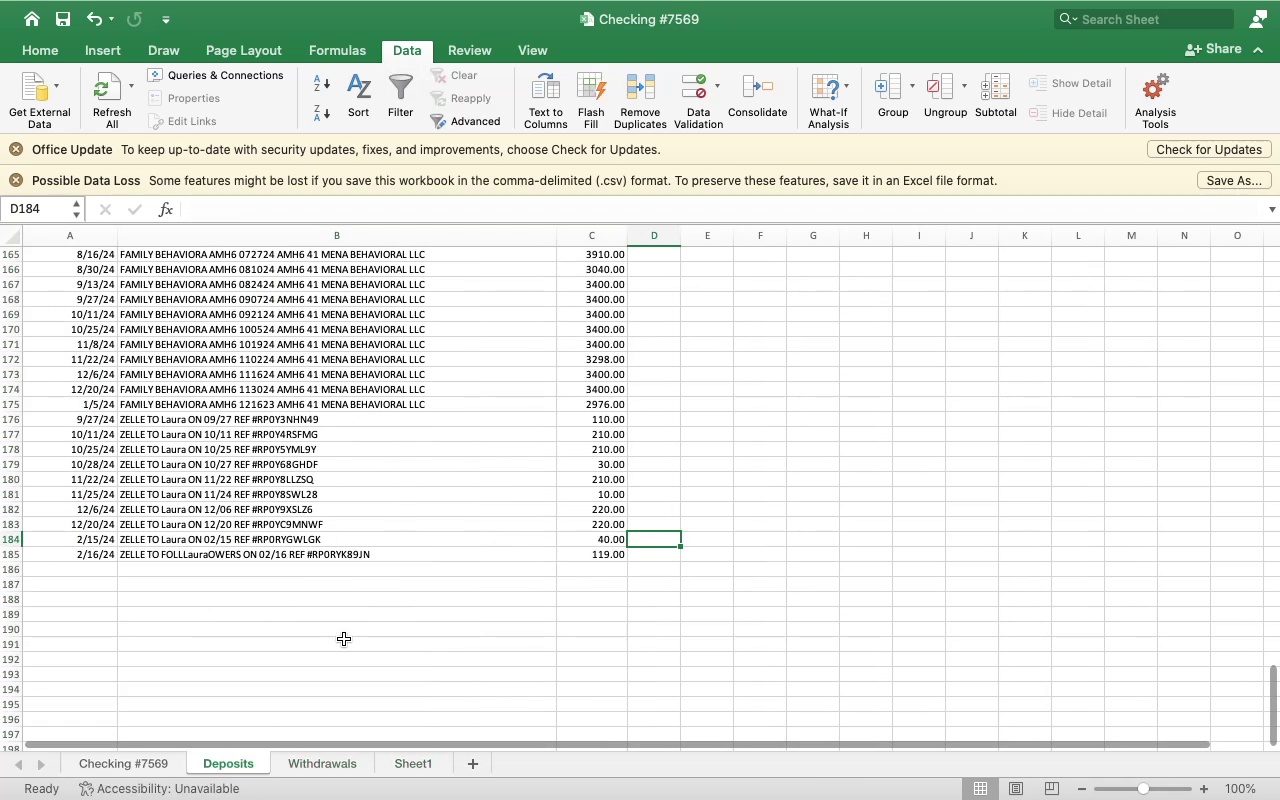 
scroll: coordinate [348, 638], scroll_direction: up, amount: 33.0
 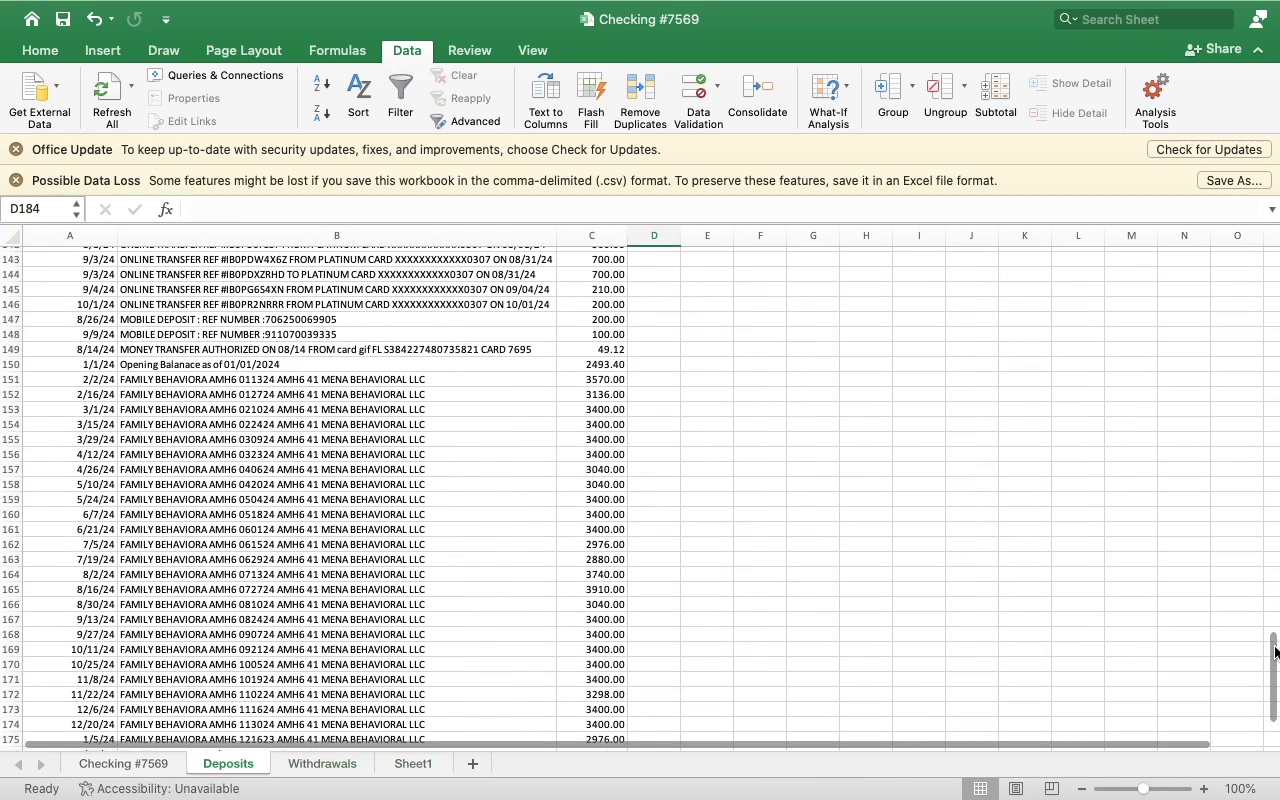 
left_click_drag(start_coordinate=[1275, 647], to_coordinate=[1247, 161])
 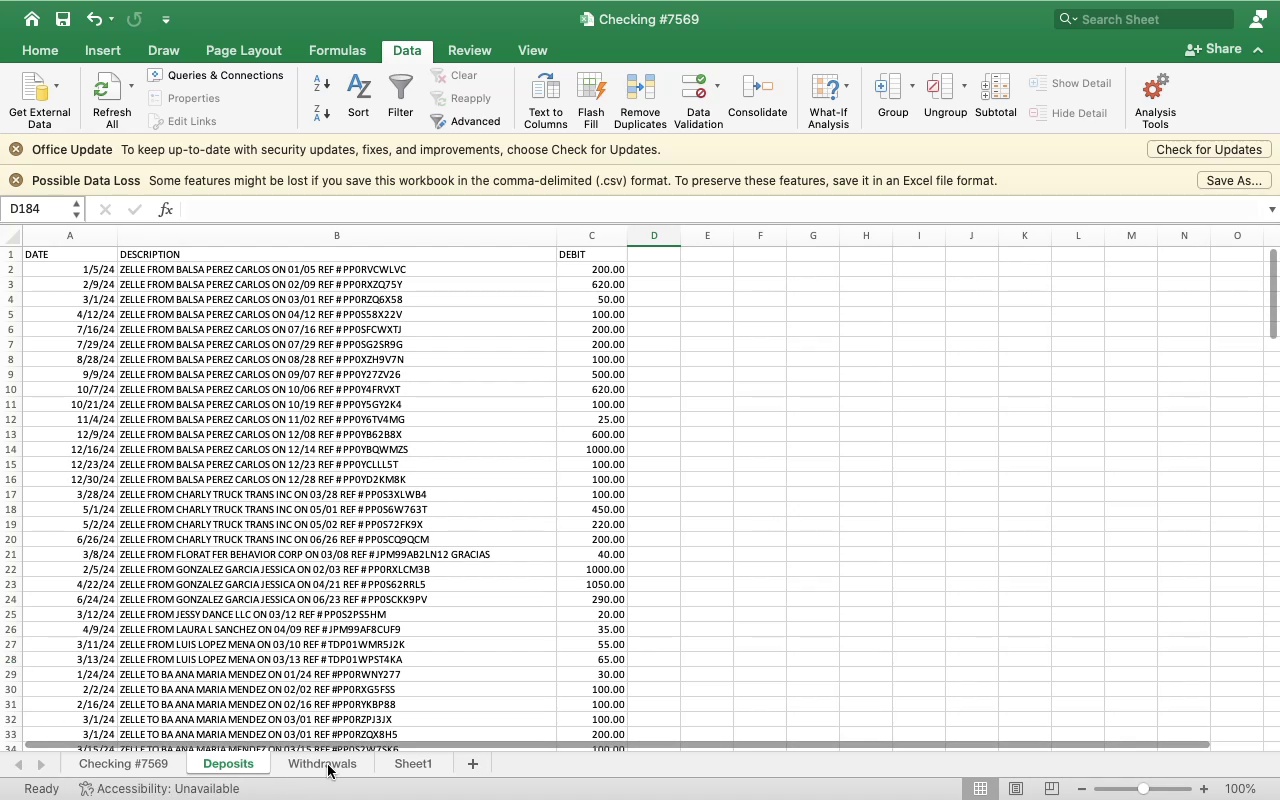 
left_click([328, 765])
 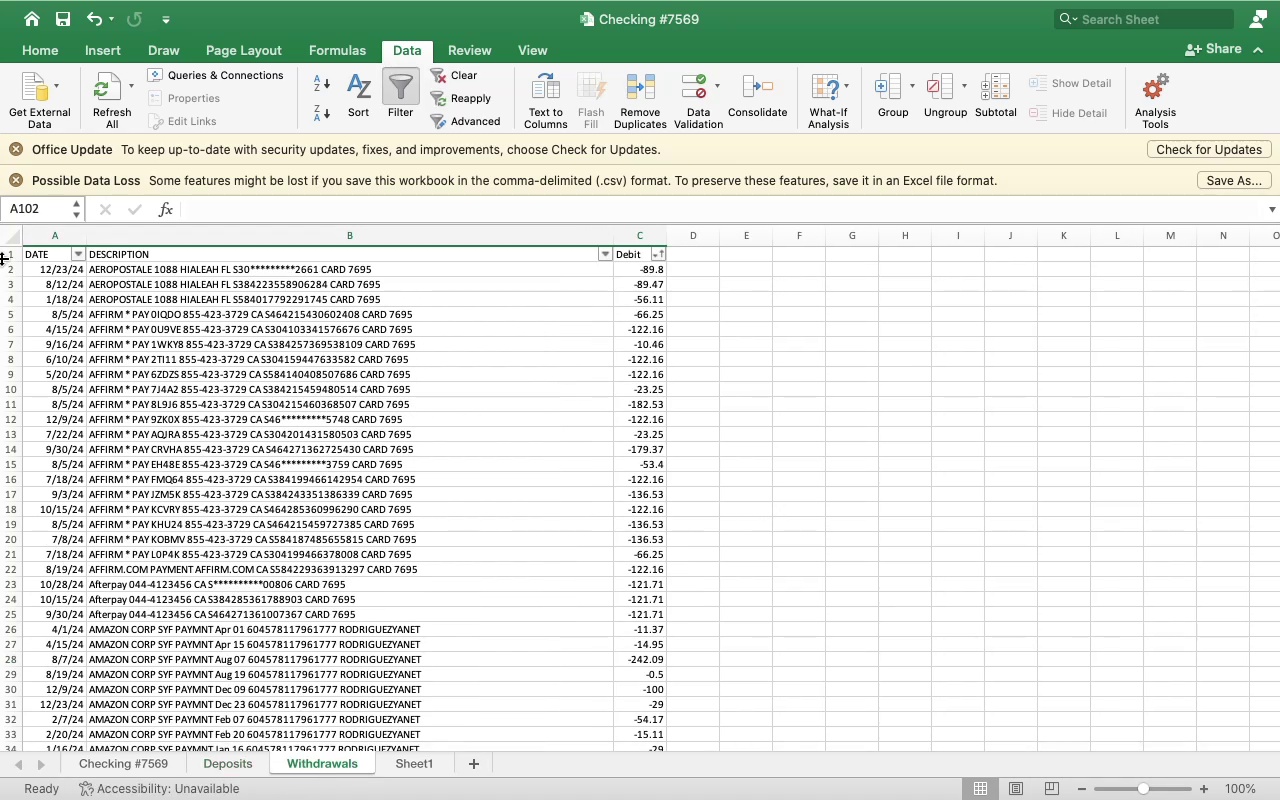 
left_click([4, 254])
 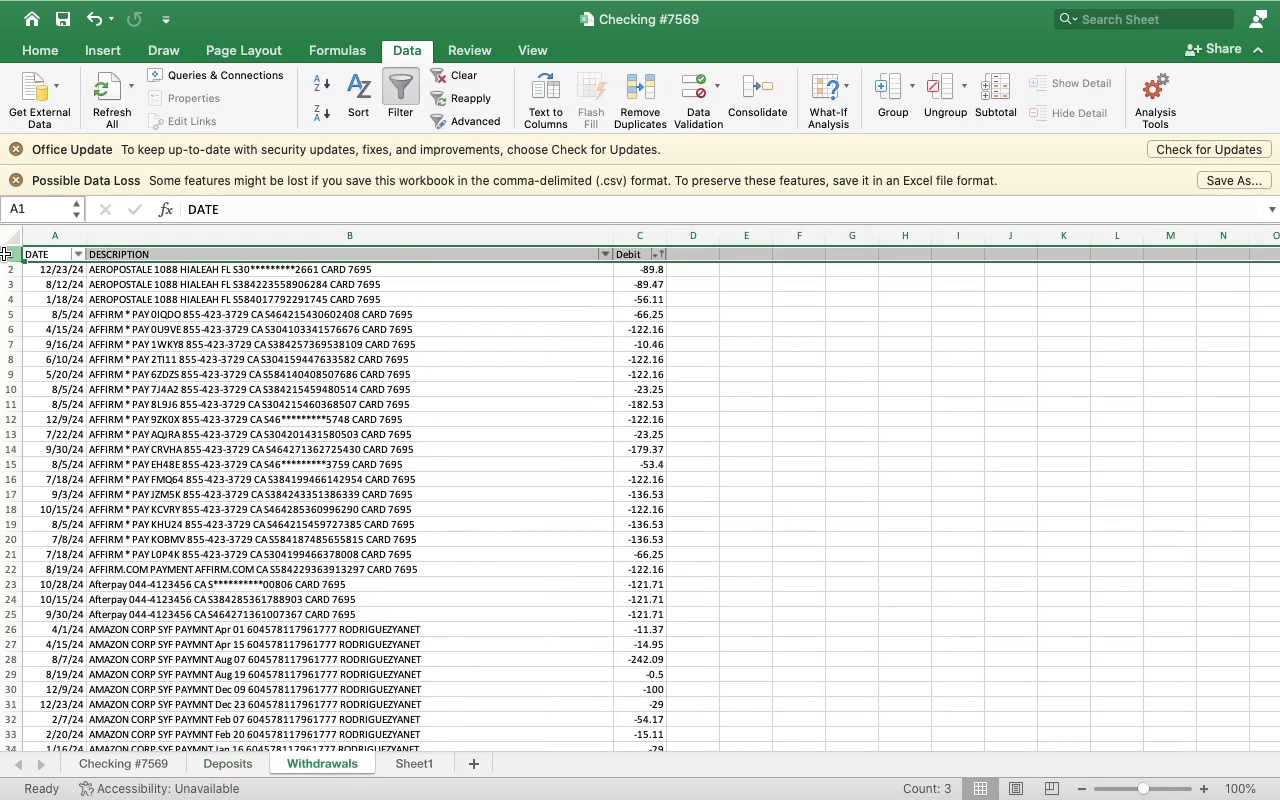 
key(Meta+C)
 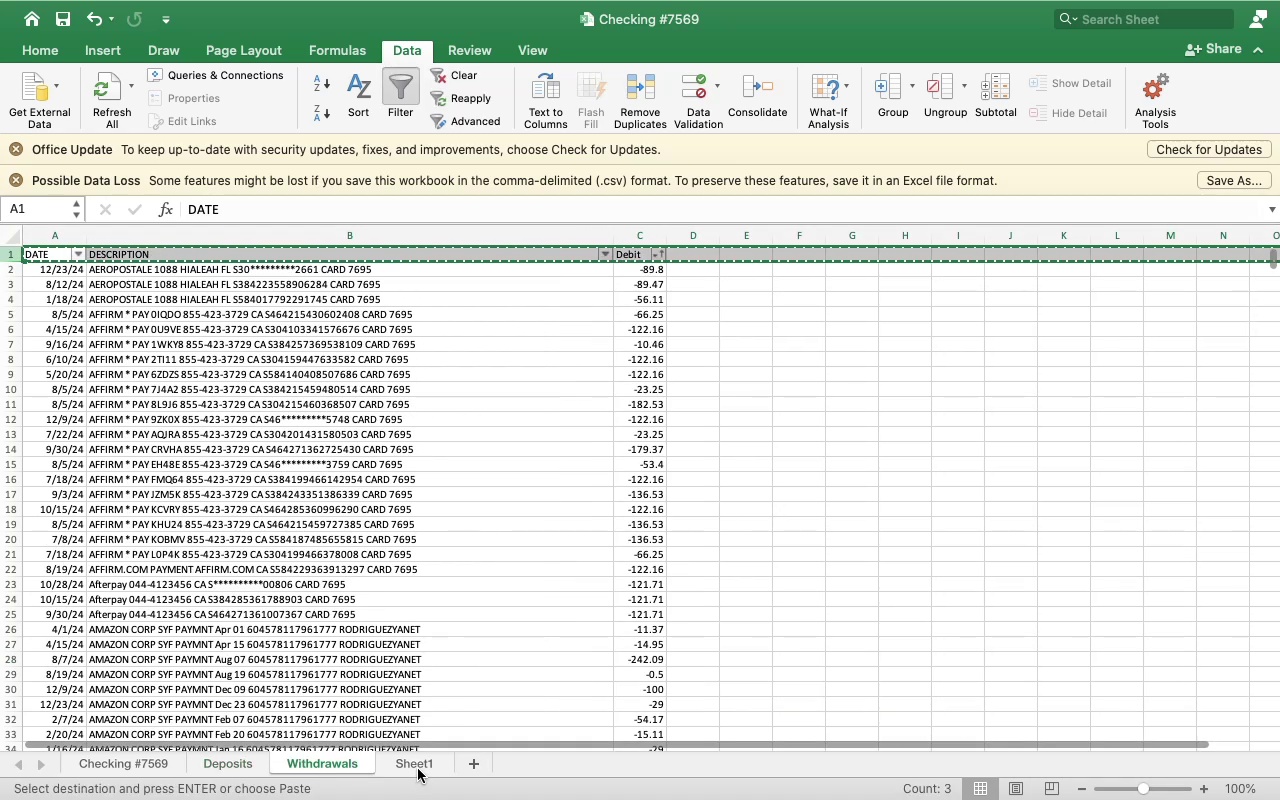 
left_click([418, 769])
 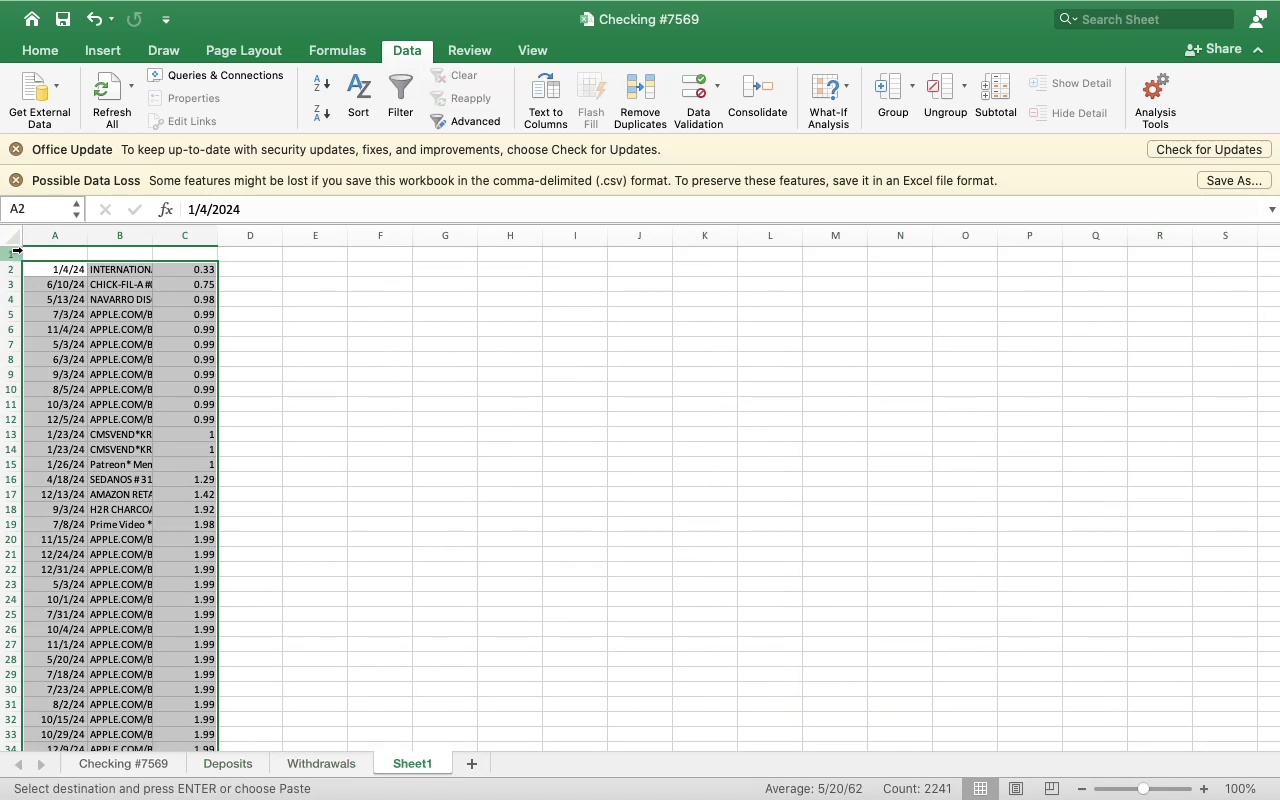 
left_click([18, 251])
 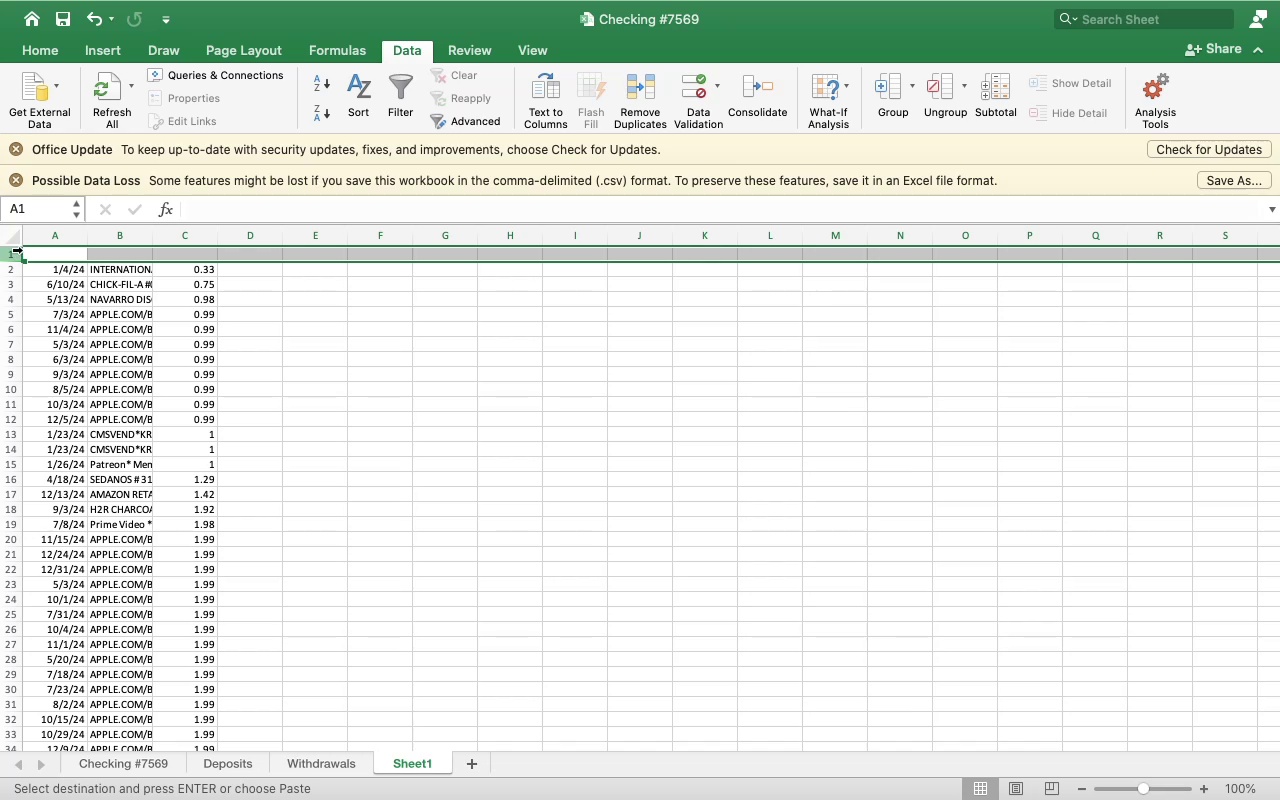 
key(Meta+V)
 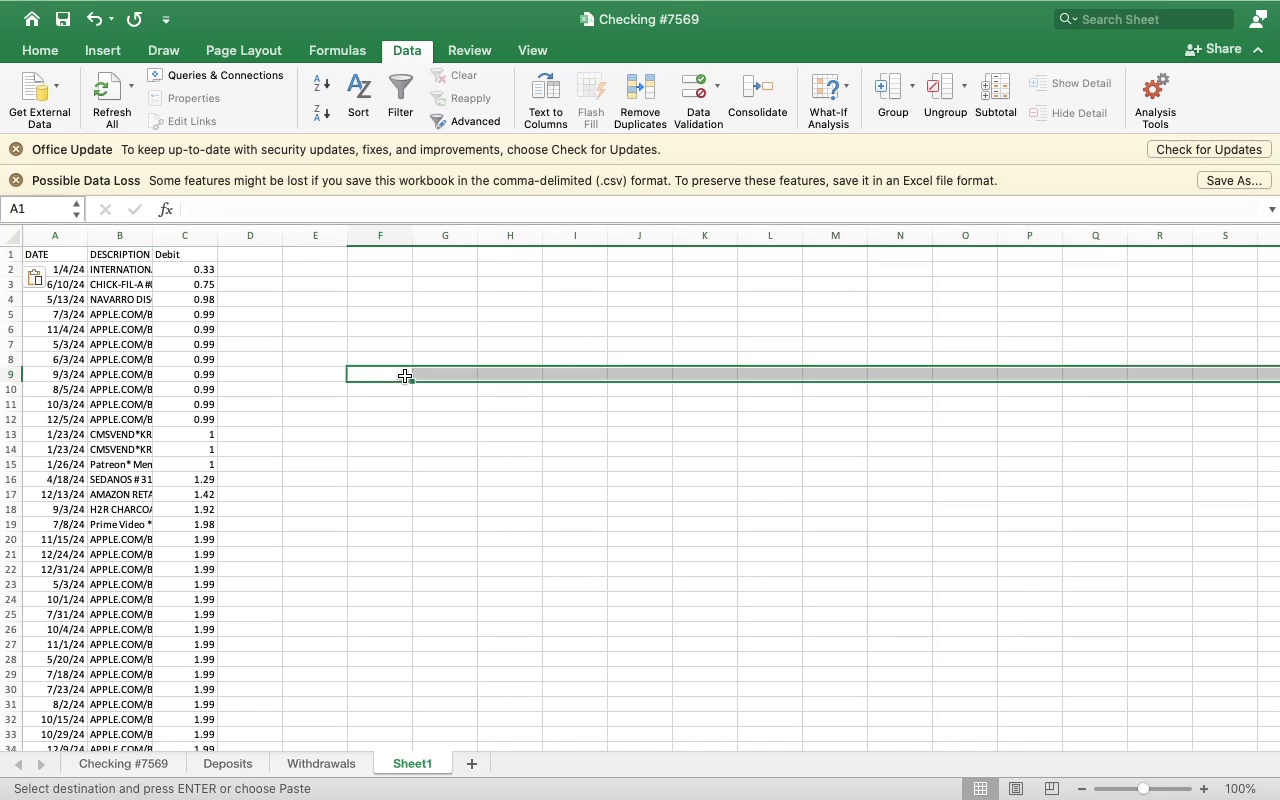 
left_click([405, 376])
 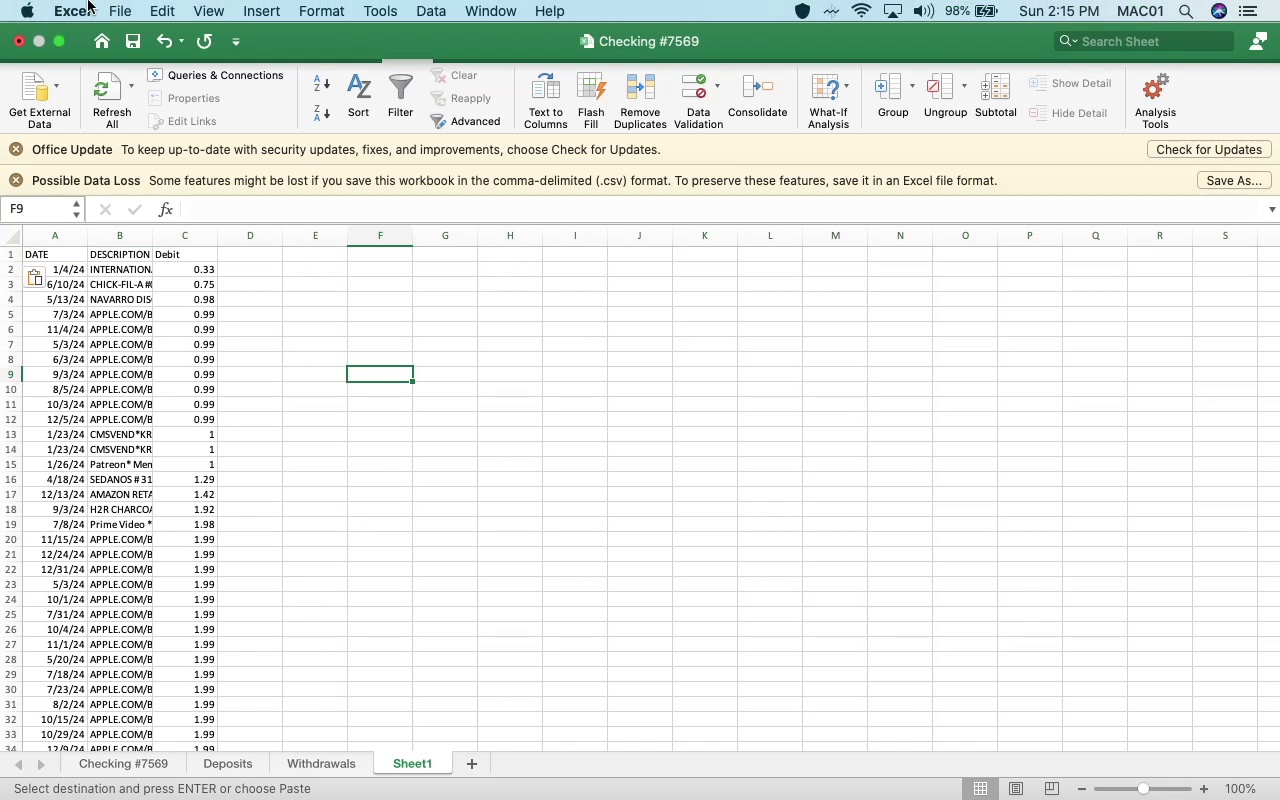 
wait(8.07)
 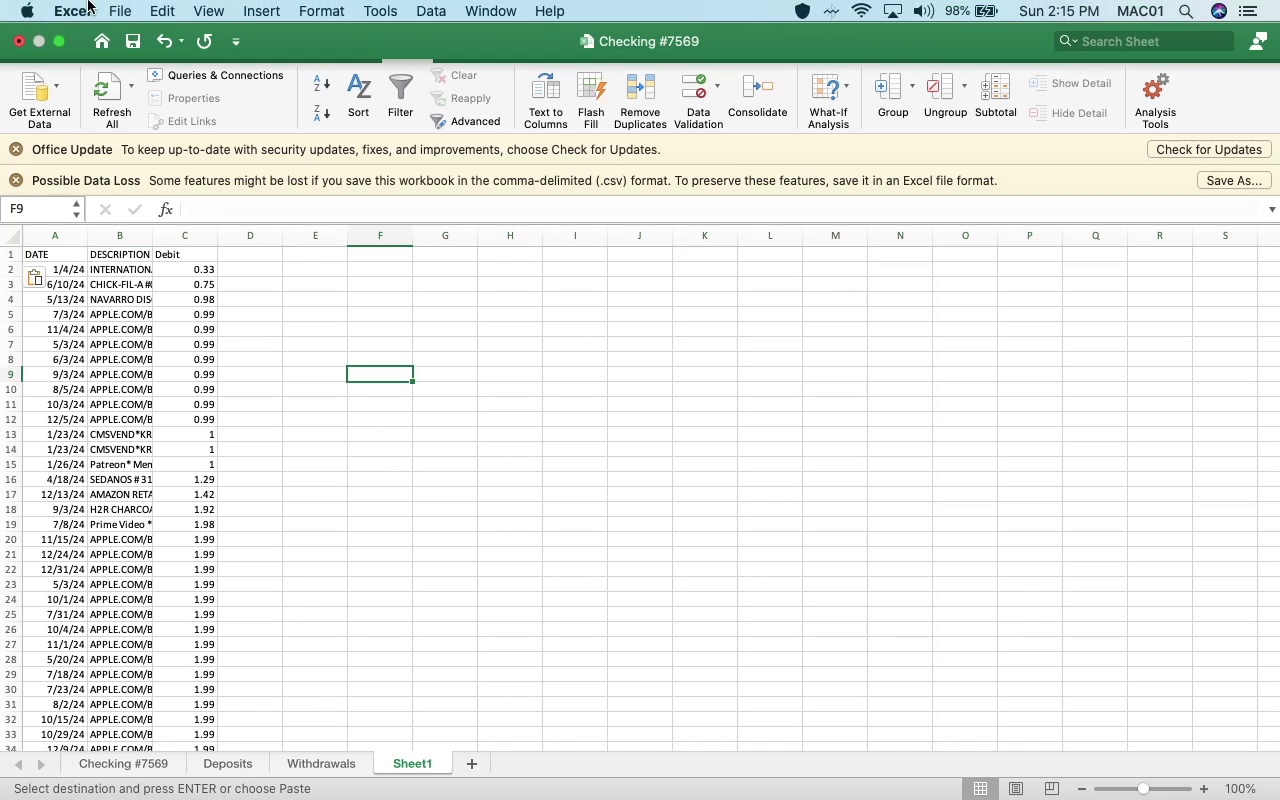 
left_click([131, 45])
 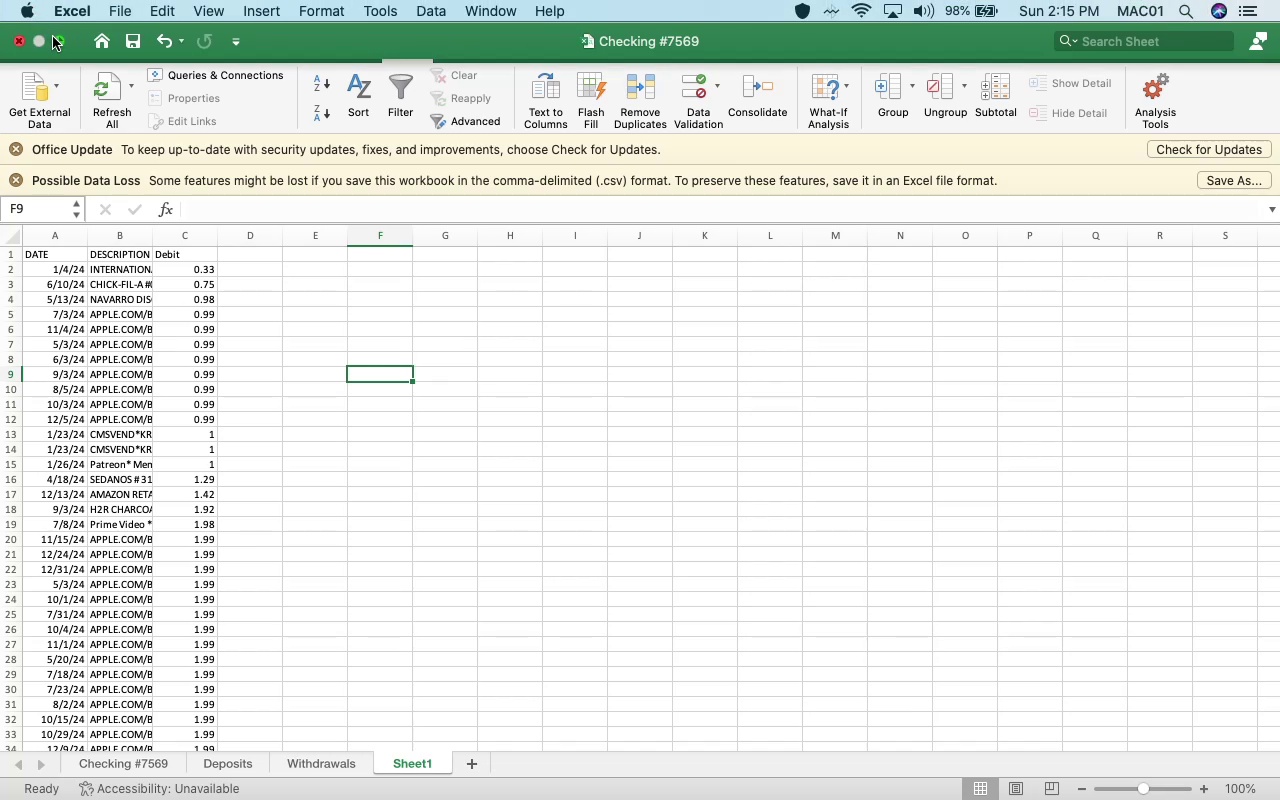 
left_click([62, 45])
 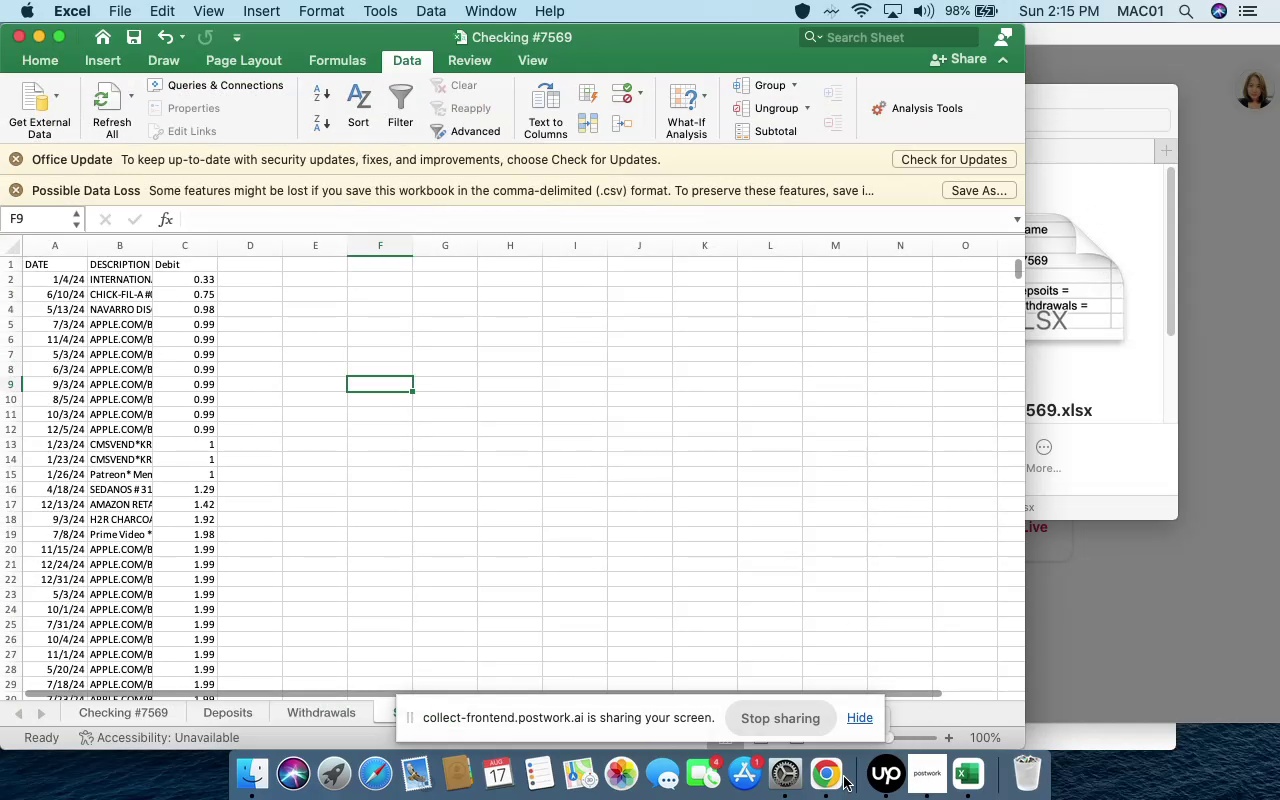 
wait(5.77)
 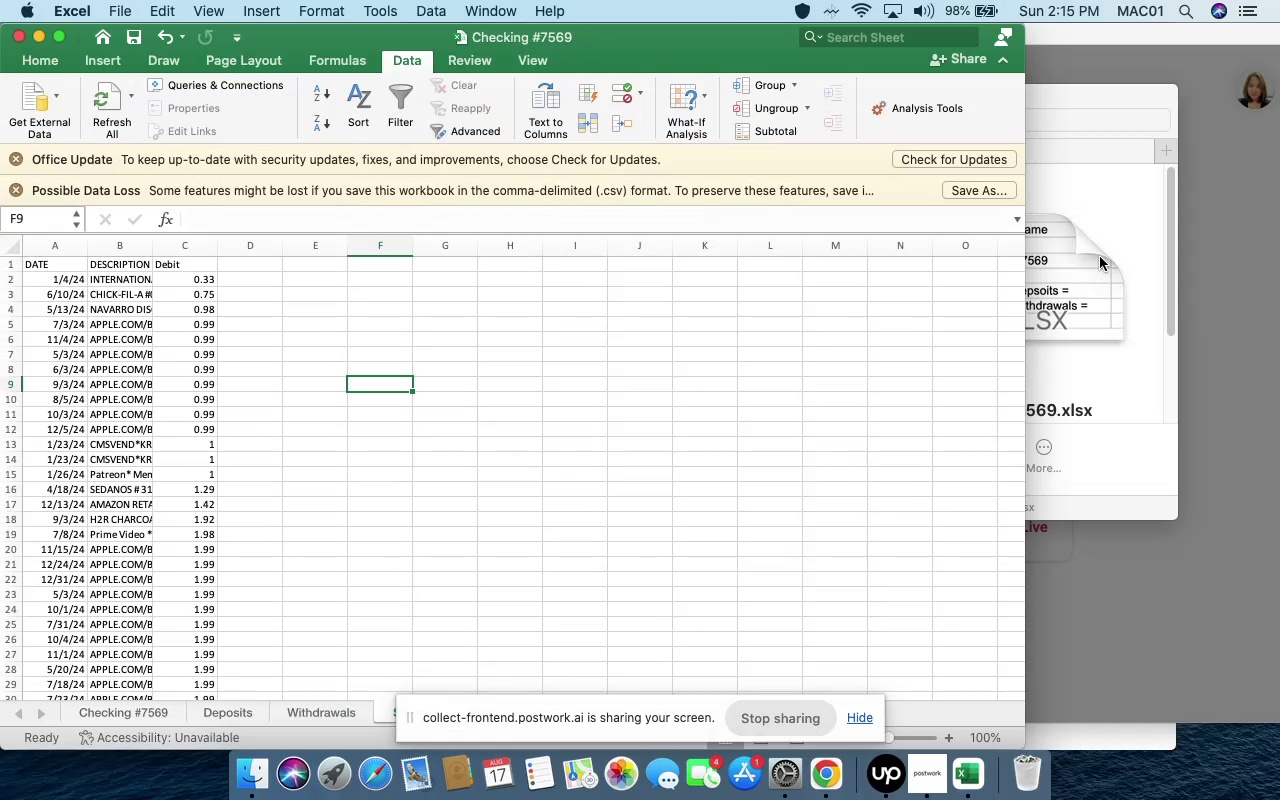 
left_click([835, 775])
 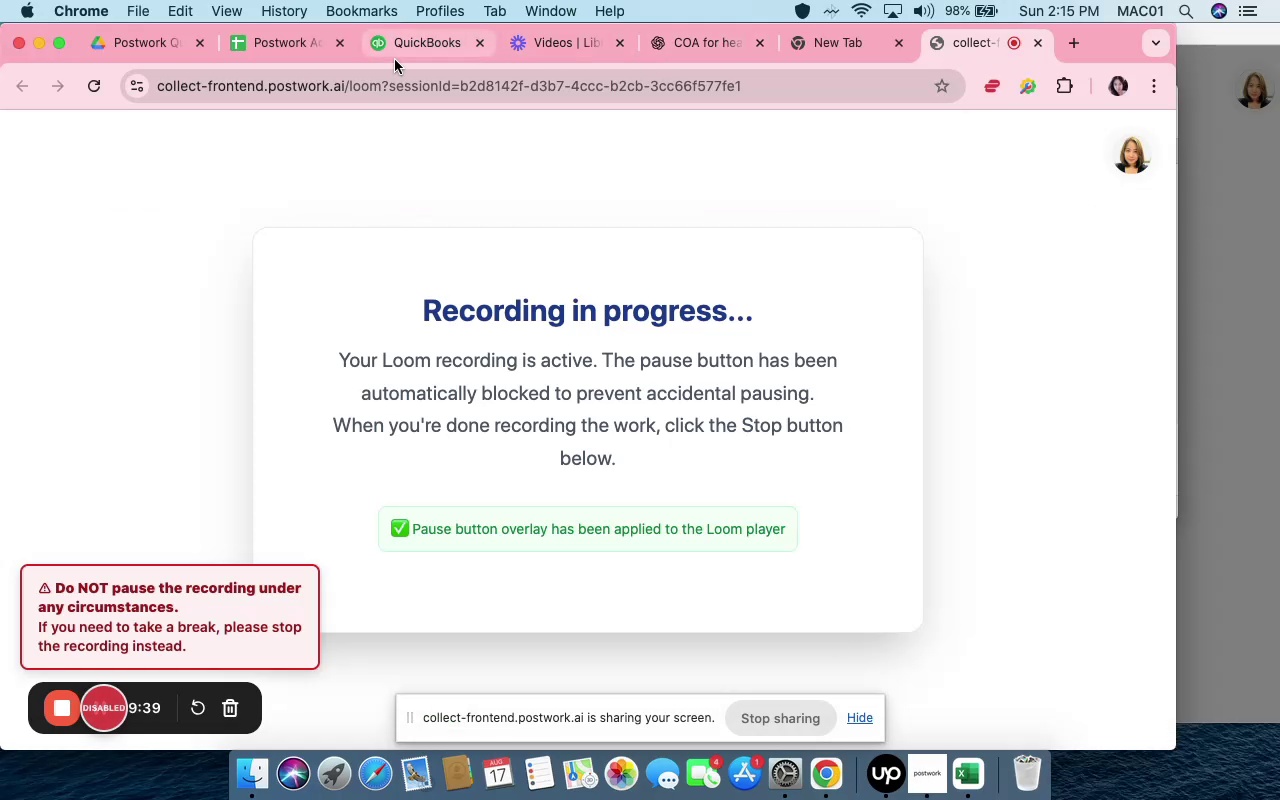 
left_click([391, 46])
 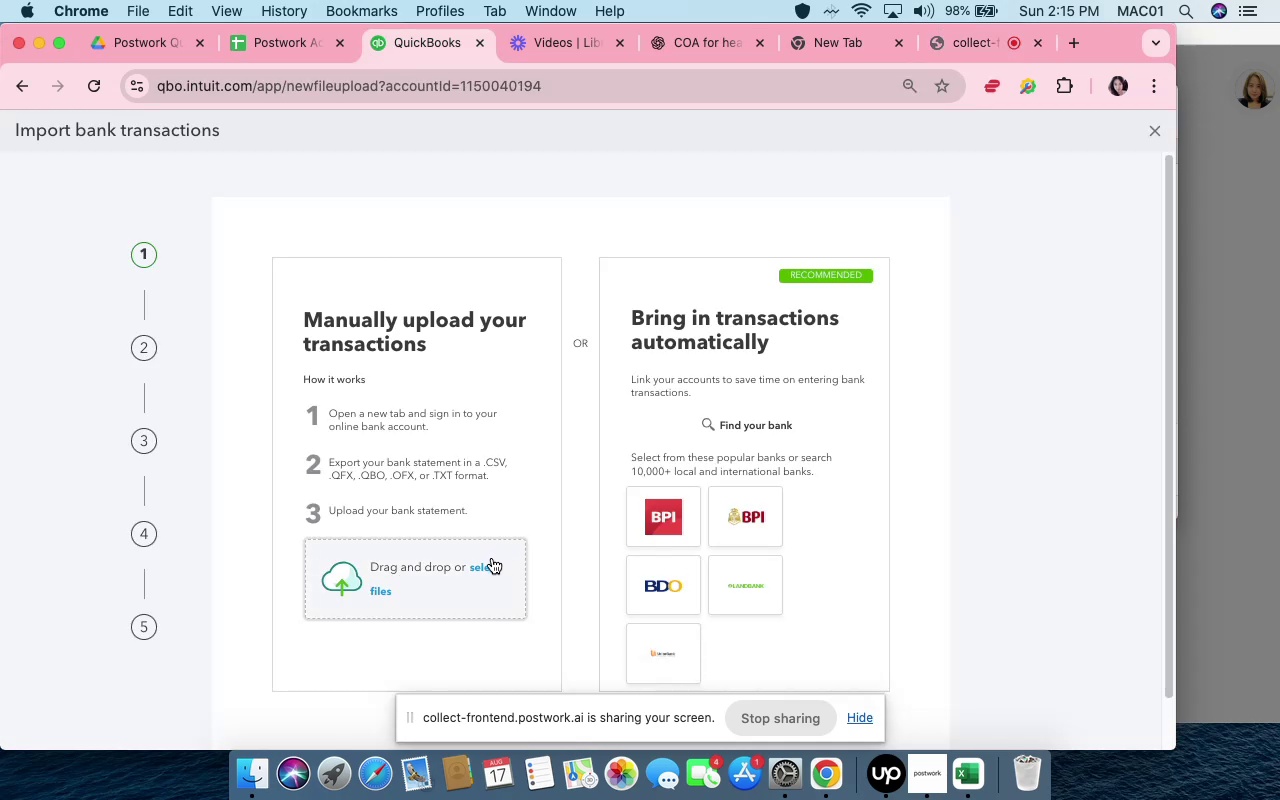 
left_click([490, 559])
 